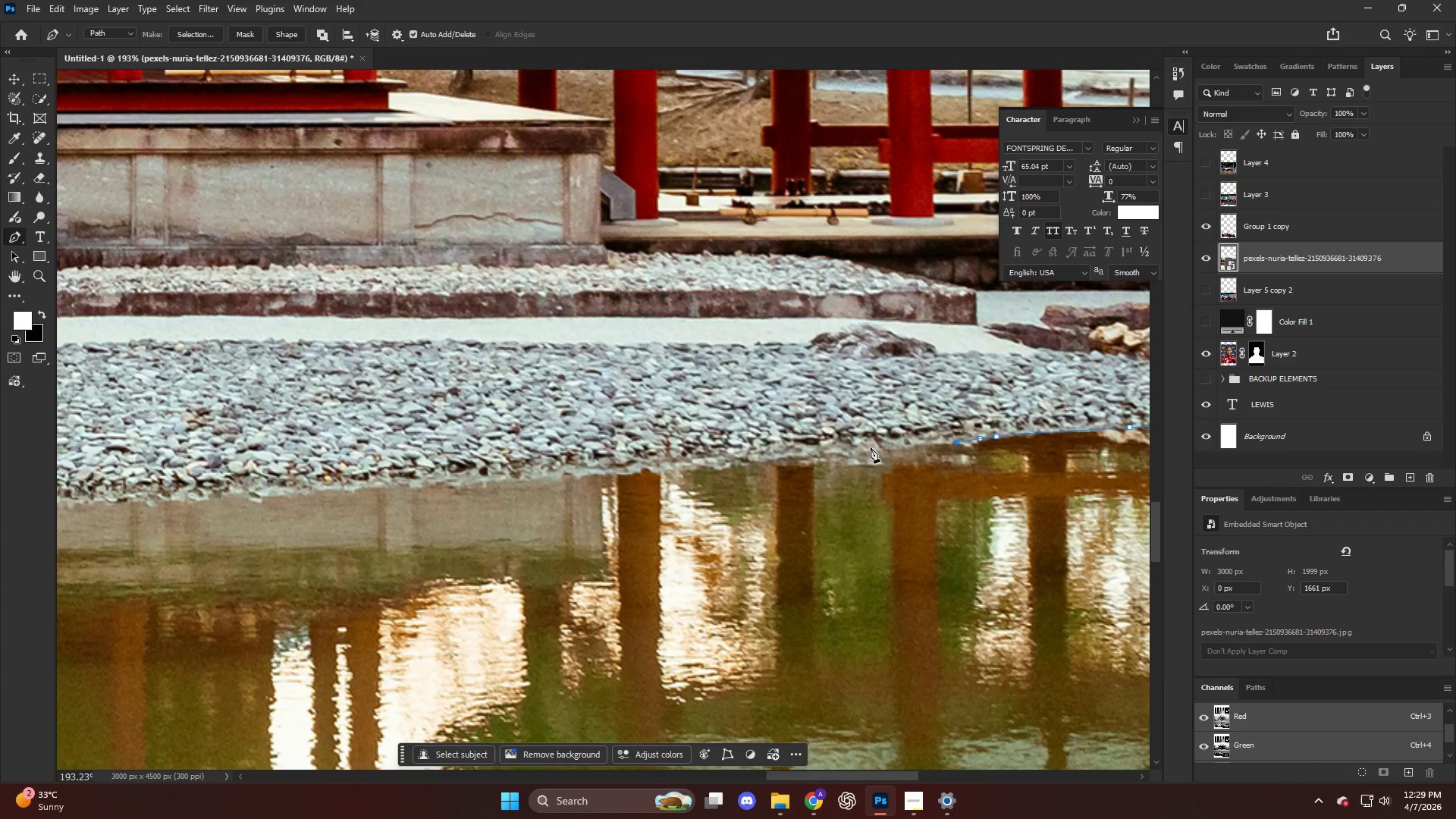 
left_click_drag(start_coordinate=[869, 447], to_coordinate=[841, 452])
 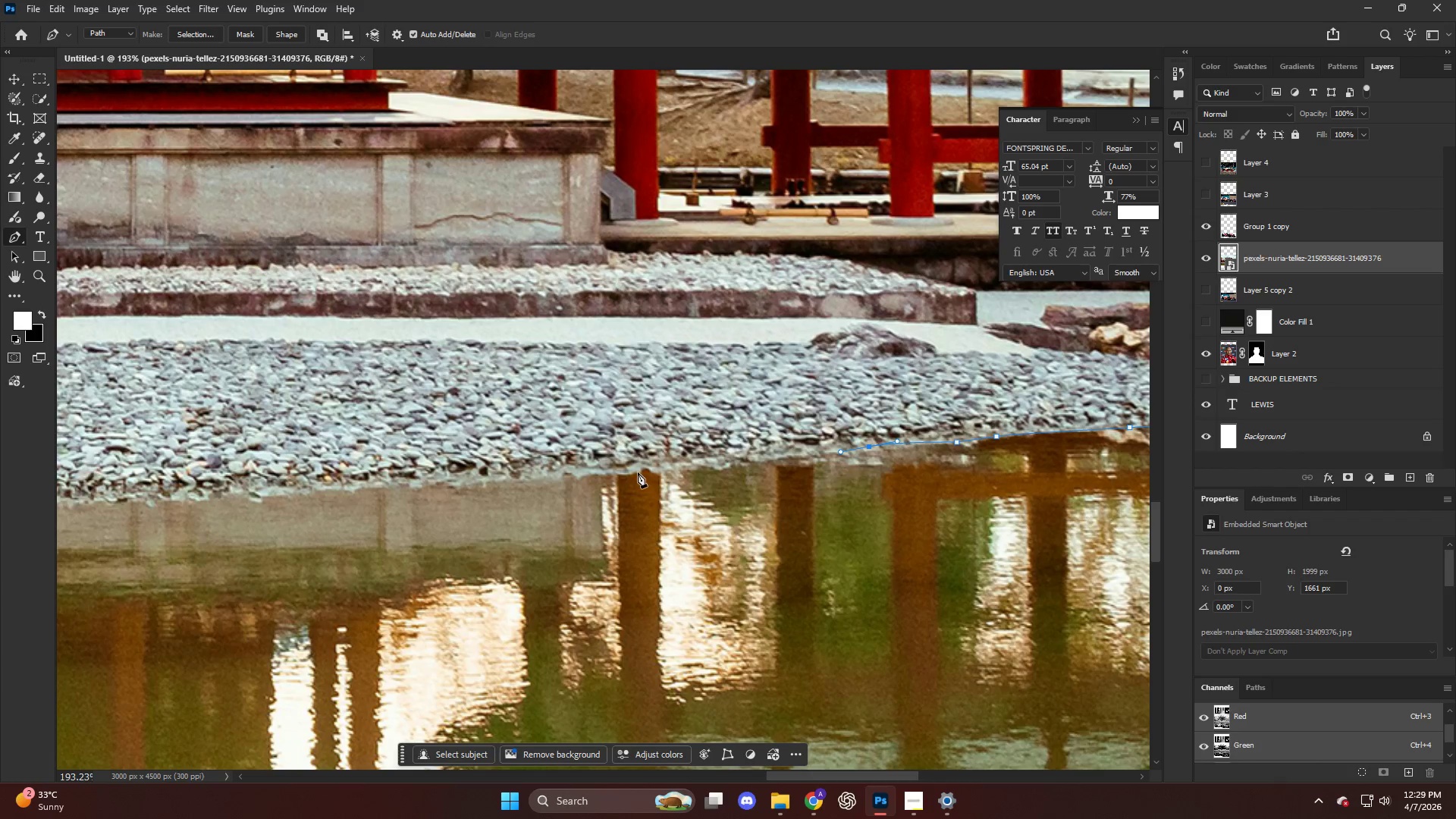 
left_click_drag(start_coordinate=[636, 472], to_coordinate=[608, 472])
 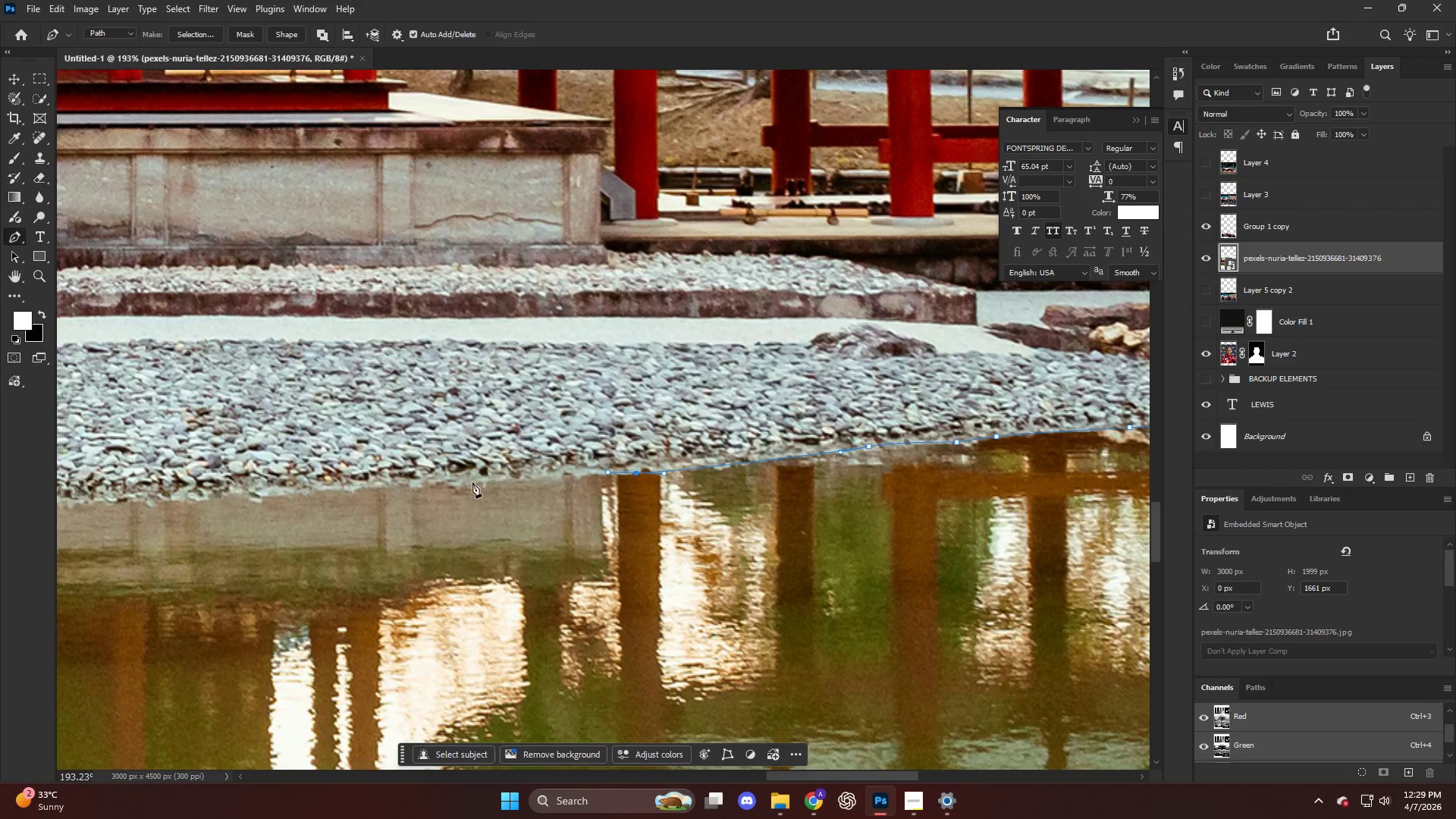 
left_click_drag(start_coordinate=[471, 482], to_coordinate=[447, 481])
 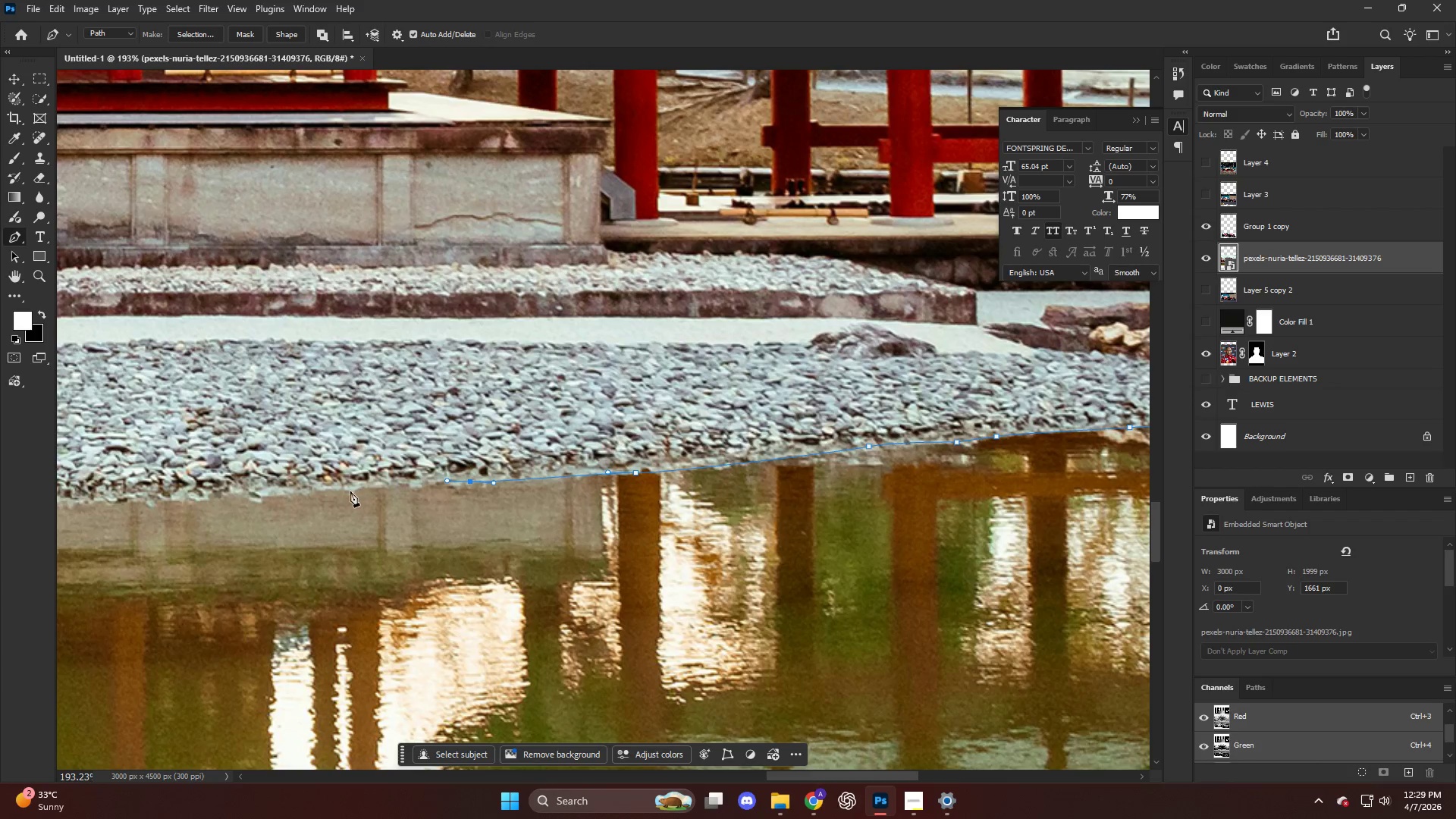 
left_click_drag(start_coordinate=[333, 492], to_coordinate=[309, 494])
 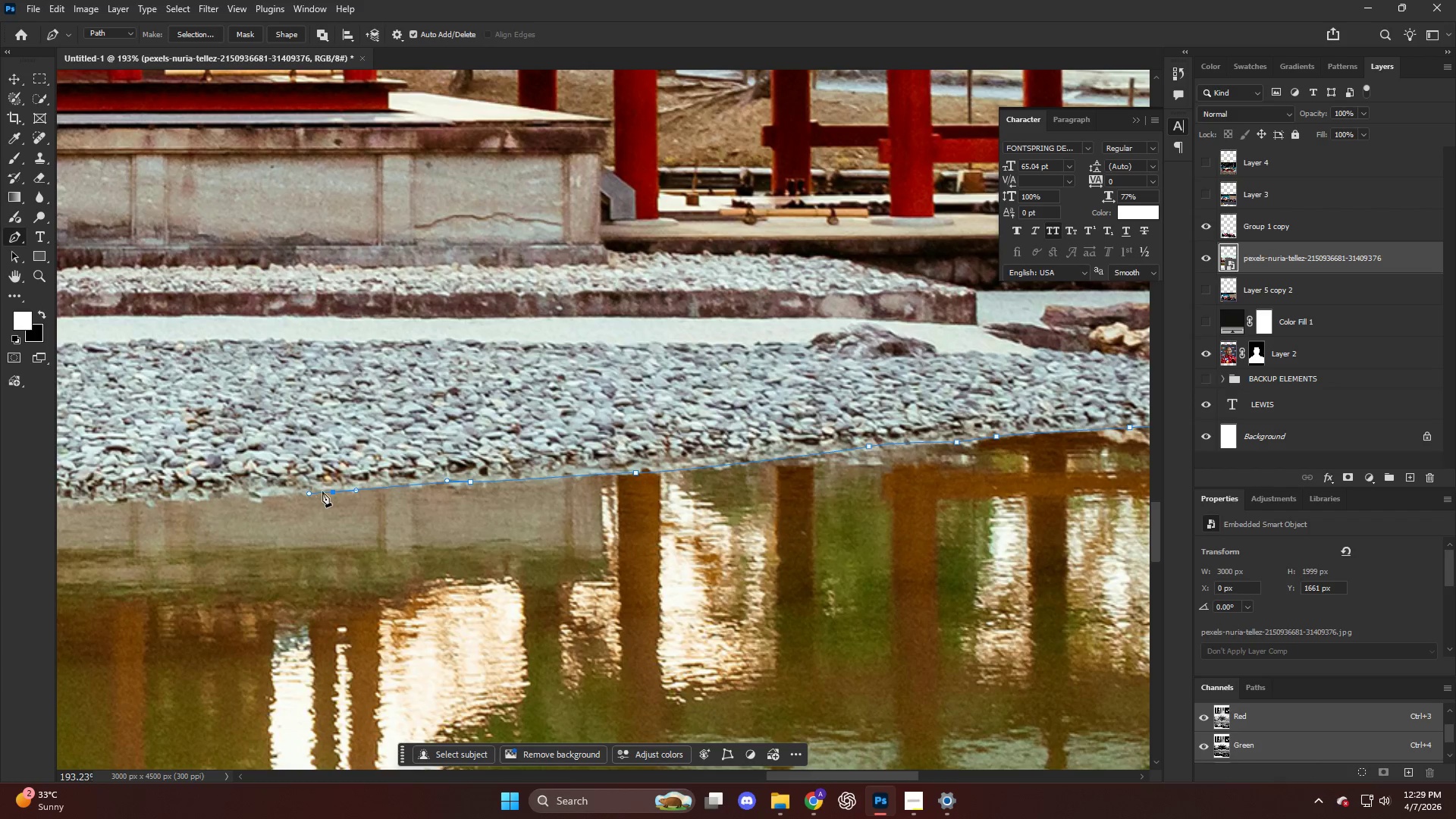 
key(Control+ControlLeft)
 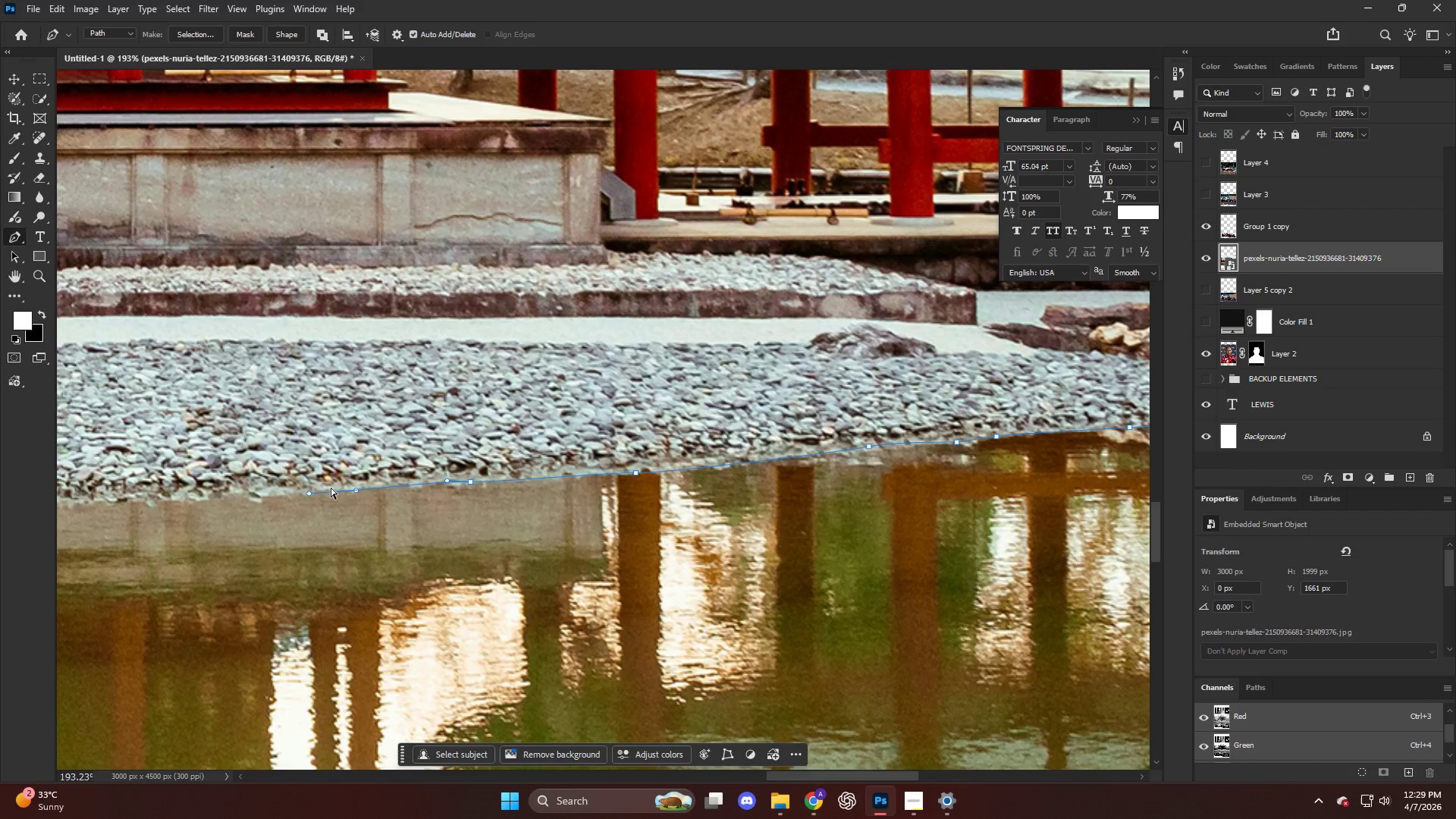 
key(Control+Z)
 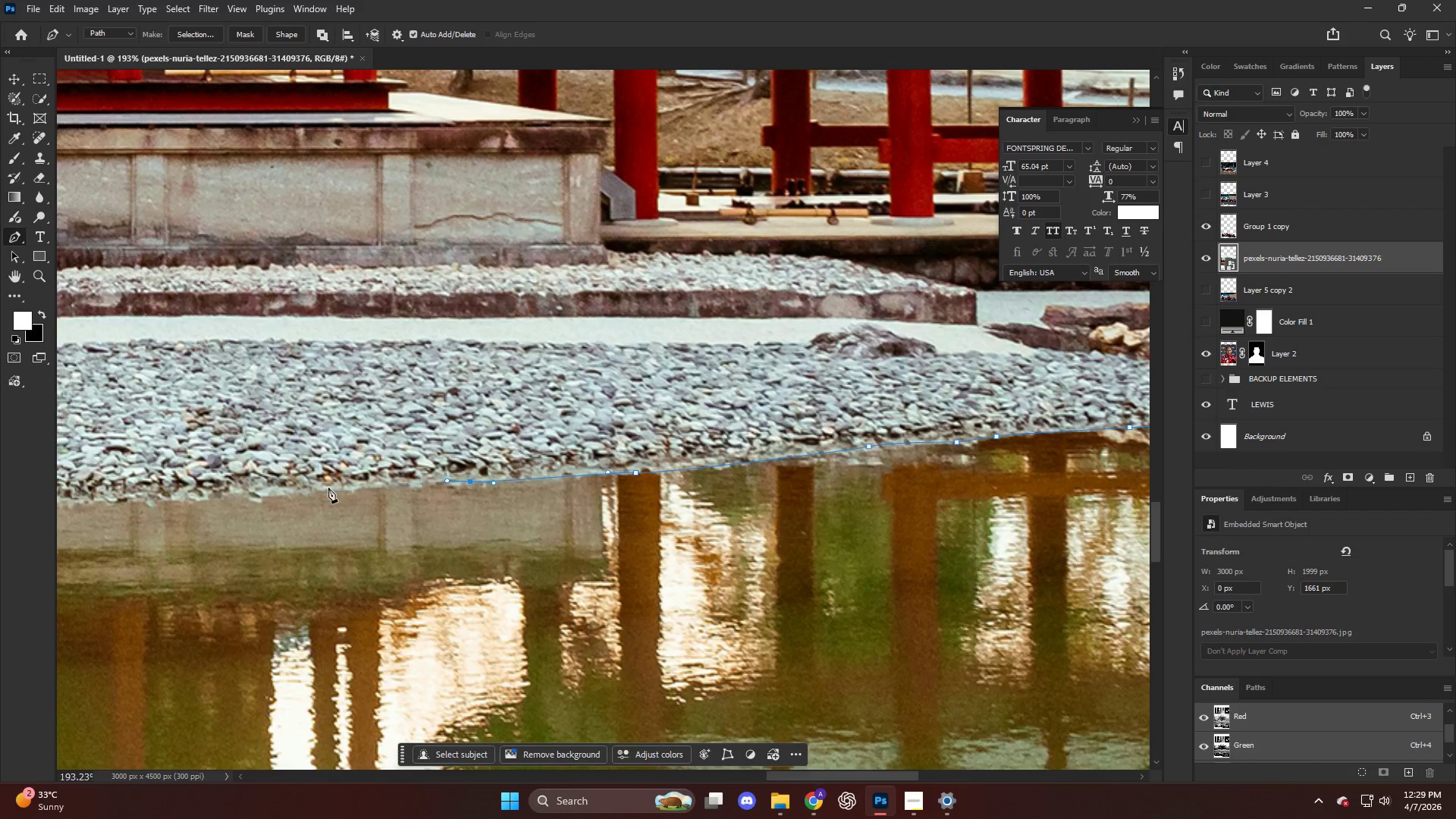 
left_click_drag(start_coordinate=[328, 488], to_coordinate=[288, 491])
 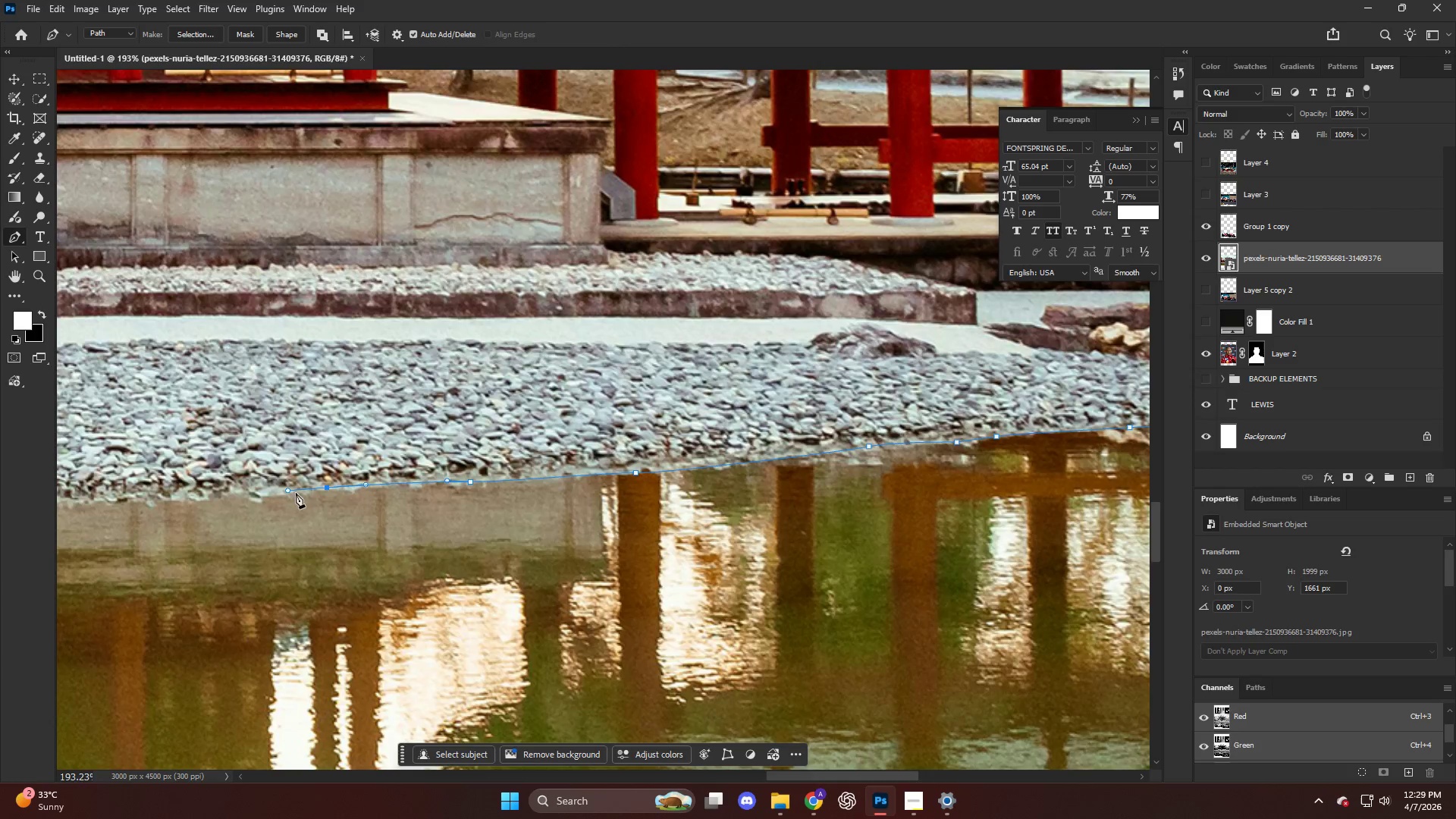 
hold_key(key=AltLeft, duration=0.67)
hold_key(key=ControlLeft, duration=0.72)
hold_key(key=AltLeft, duration=1.05)
scroll: coordinate [731, 521], scroll_direction: up, amount: 18.0
 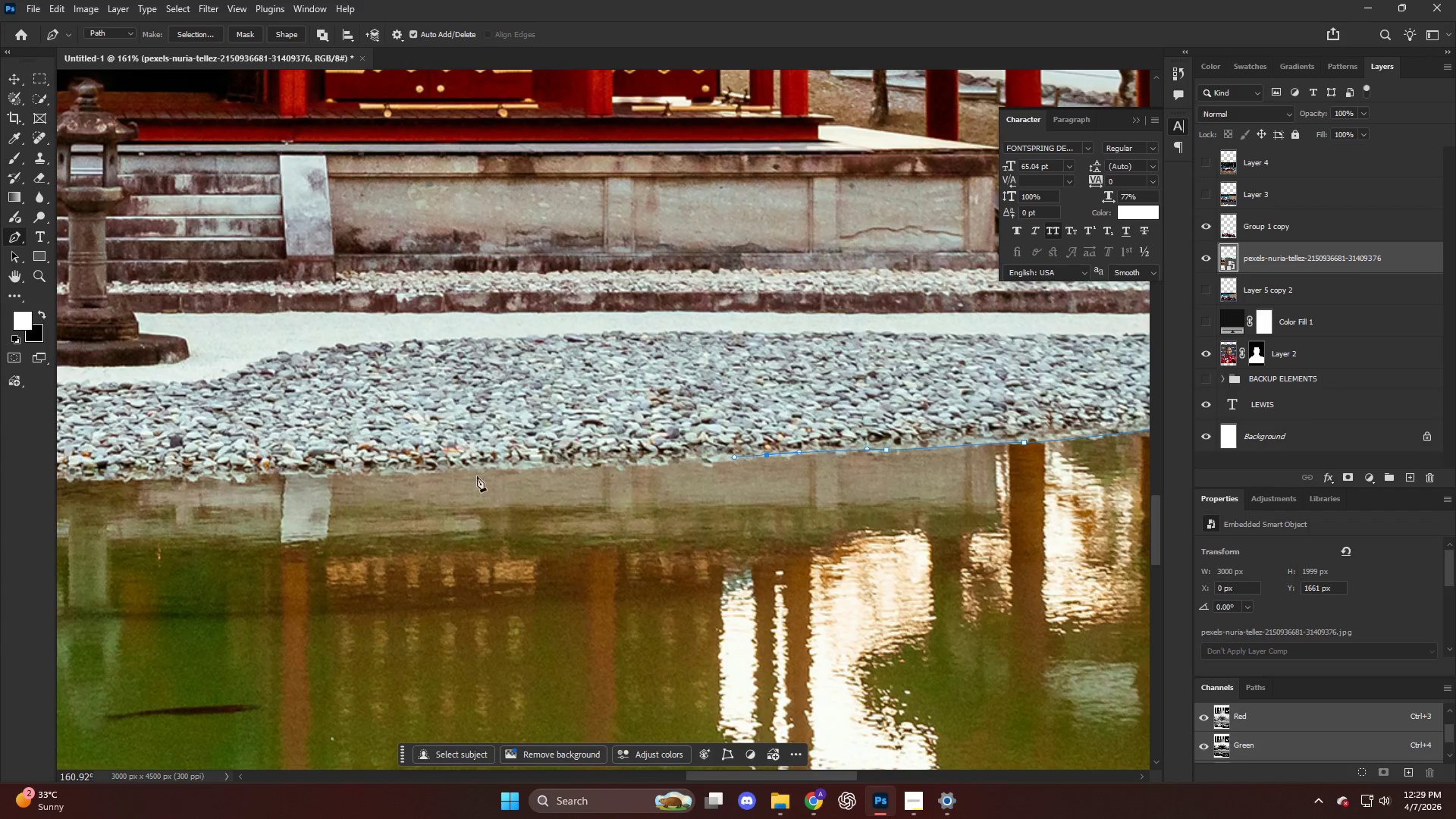 
left_click_drag(start_coordinate=[455, 469], to_coordinate=[375, 467])
 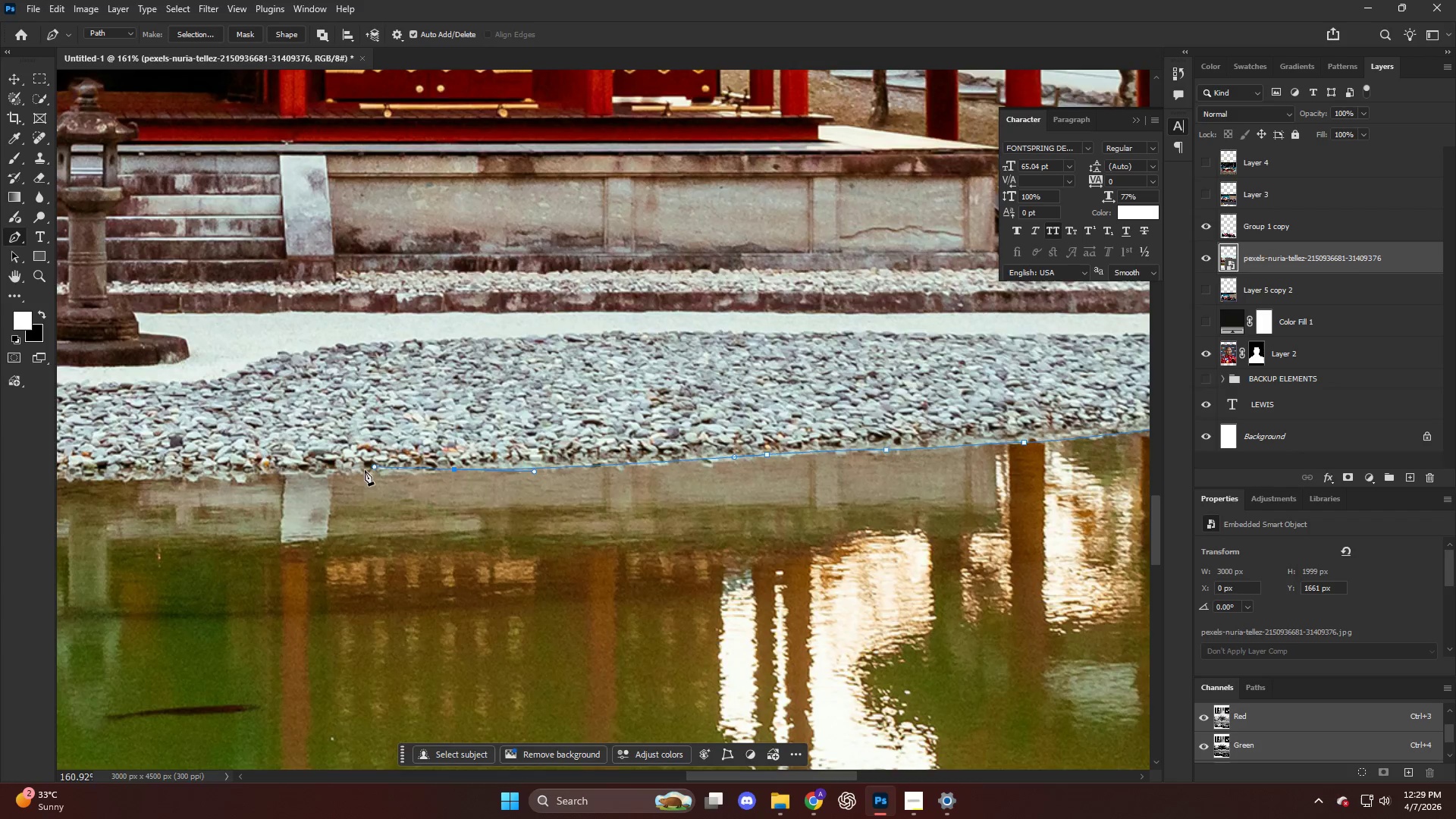 
hold_key(key=AltLeft, duration=0.36)
hold_key(key=ControlLeft, duration=1.17)
hold_key(key=AltLeft, duration=0.5)
scroll: coordinate [627, 470], scroll_direction: up, amount: 25.0
 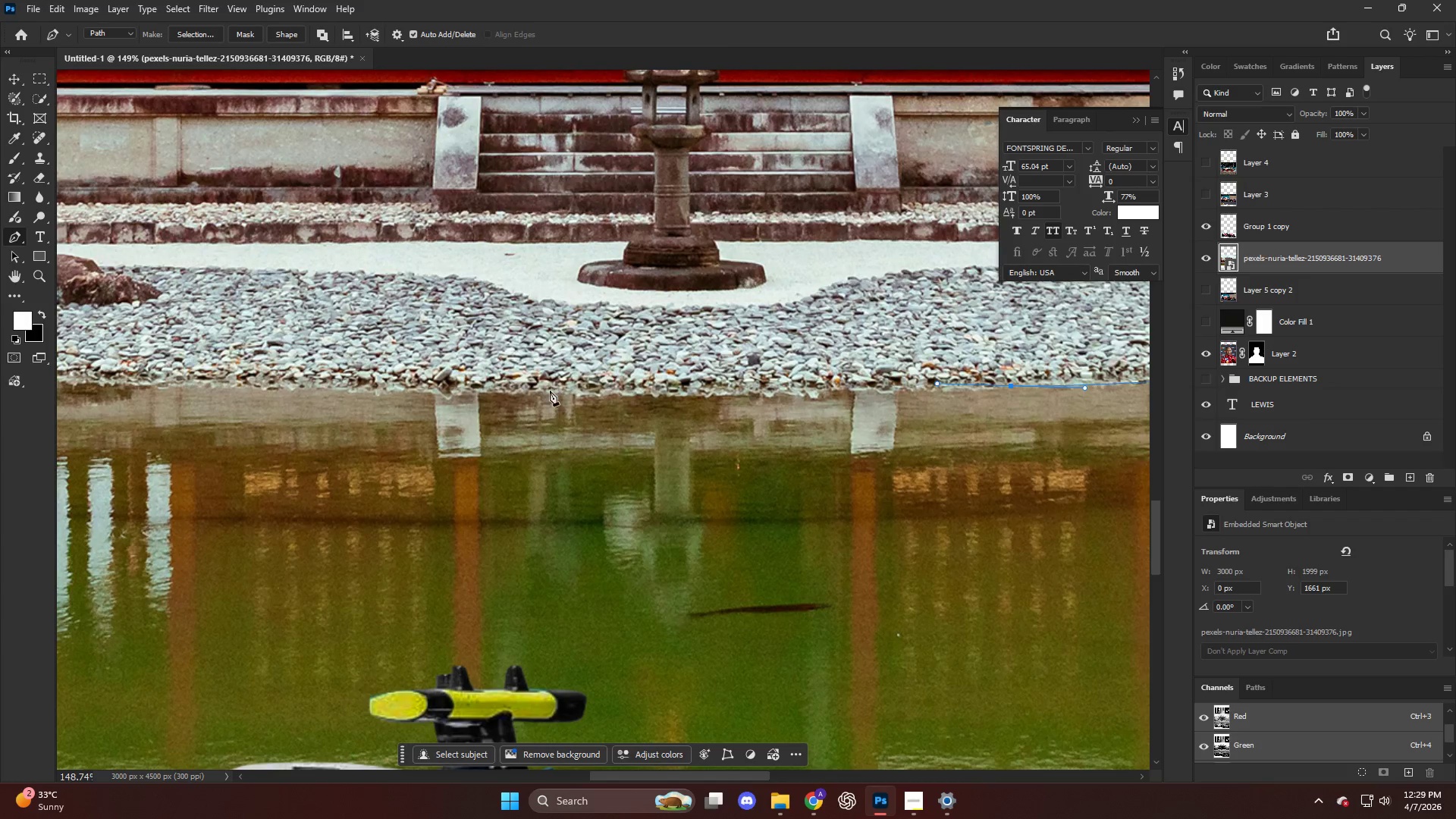 
left_click_drag(start_coordinate=[546, 395], to_coordinate=[436, 384])
 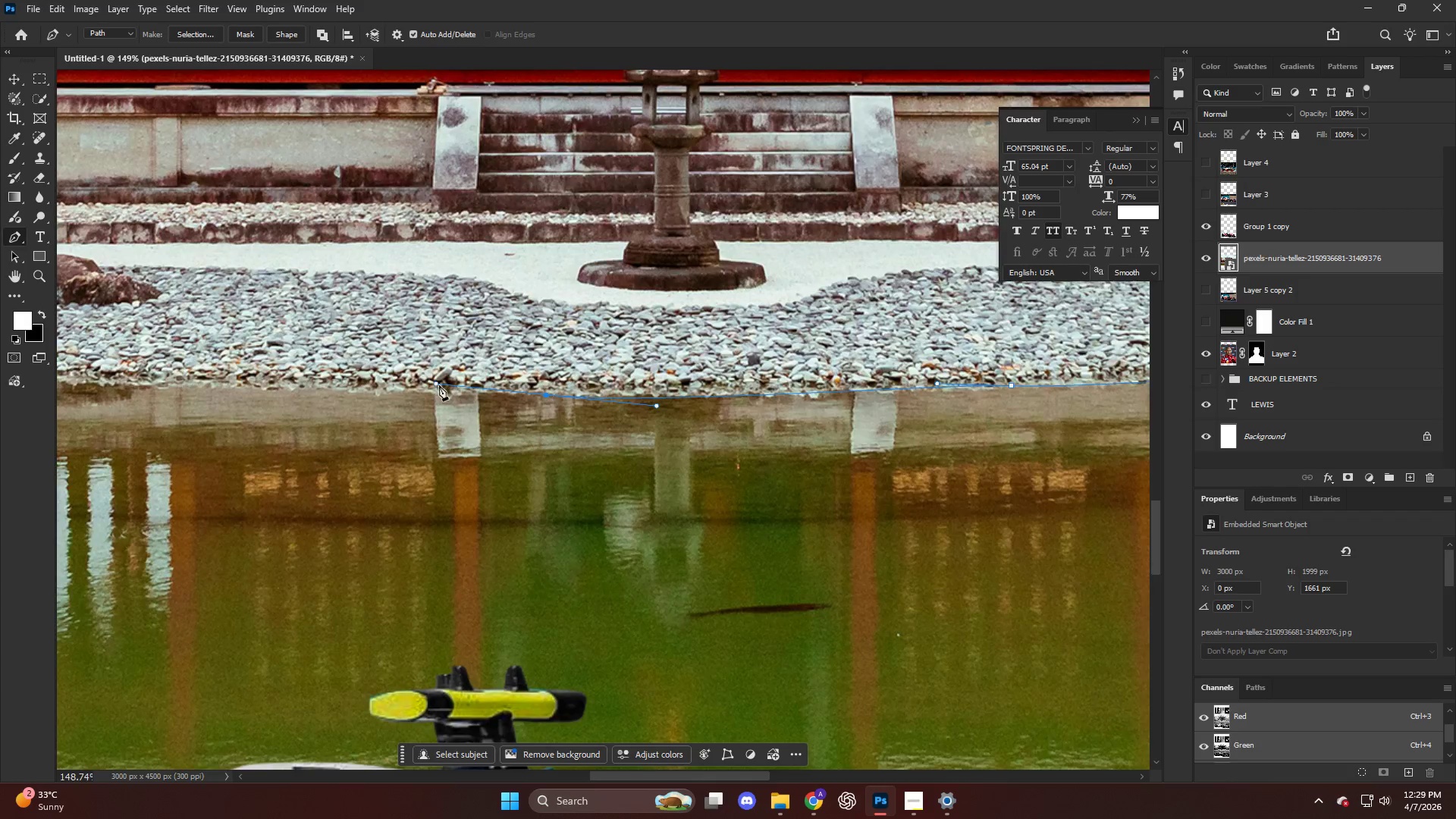 
hold_key(key=AltLeft, duration=0.39)
hold_key(key=ControlLeft, duration=0.42)
hold_key(key=AltLeft, duration=0.52)
scroll: coordinate [350, 429], scroll_direction: up, amount: 10.0
 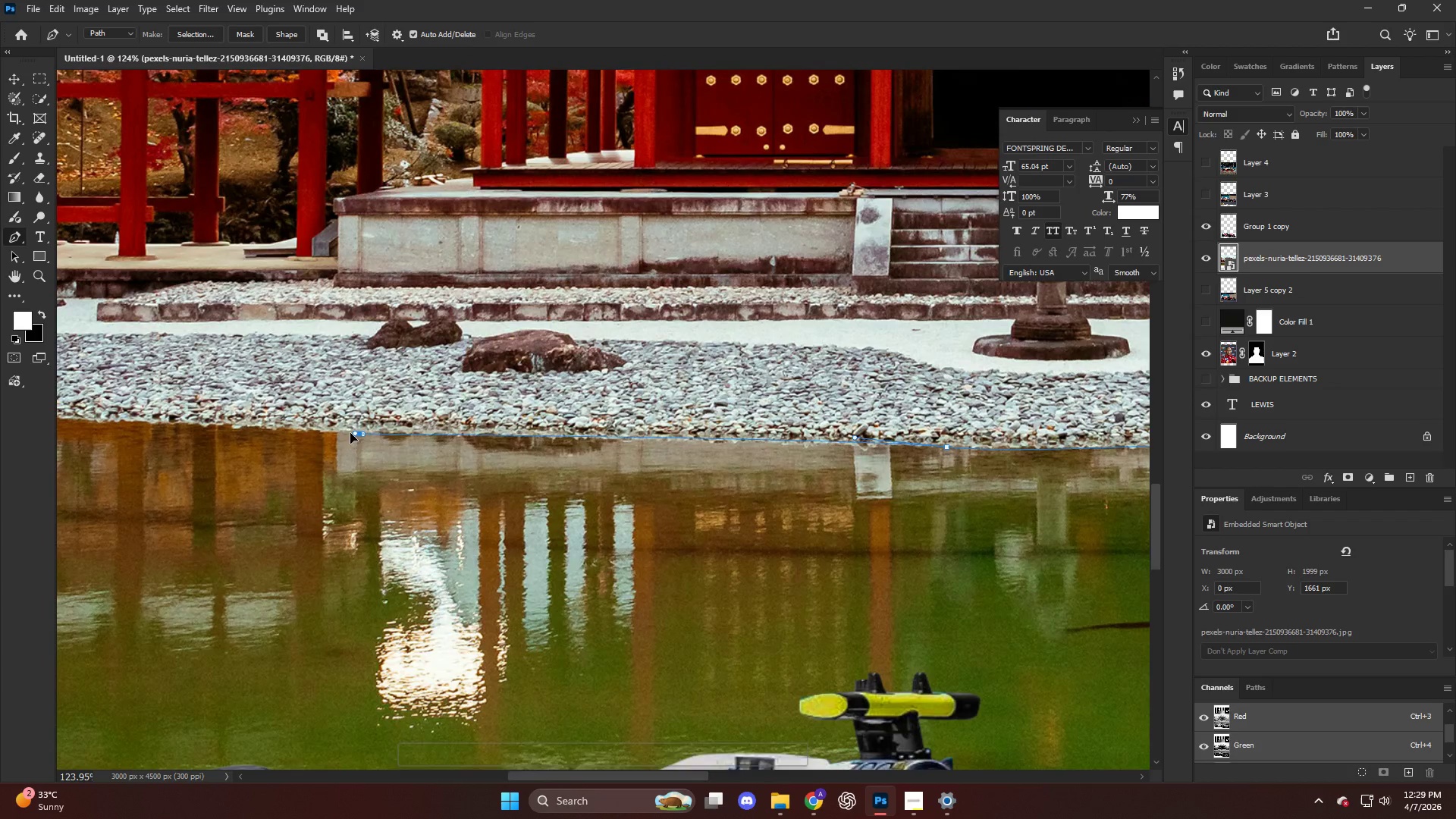 
left_click_drag(start_coordinate=[359, 433], to_coordinate=[231, 416])
 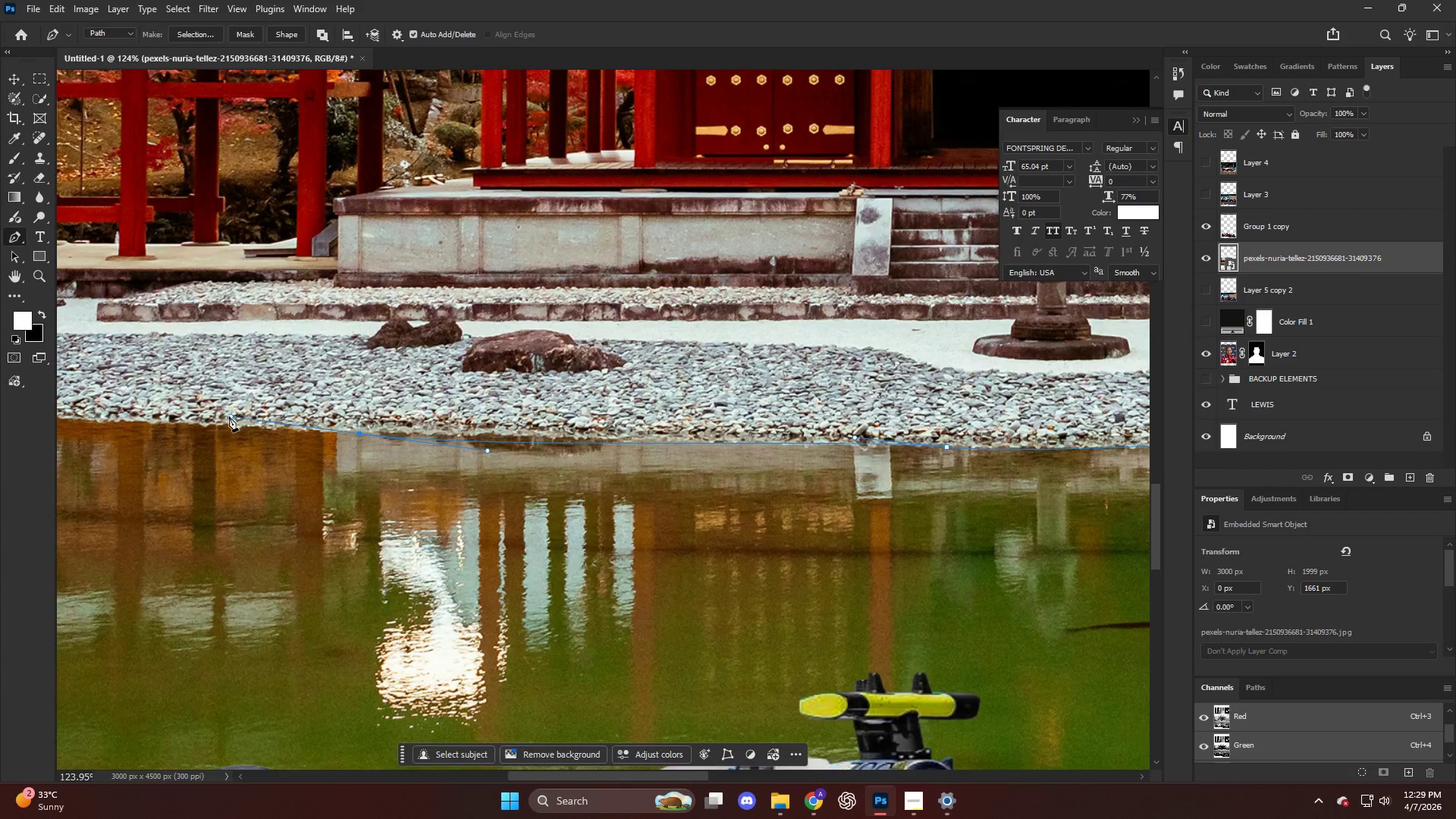 
key(Alt+AltLeft)
 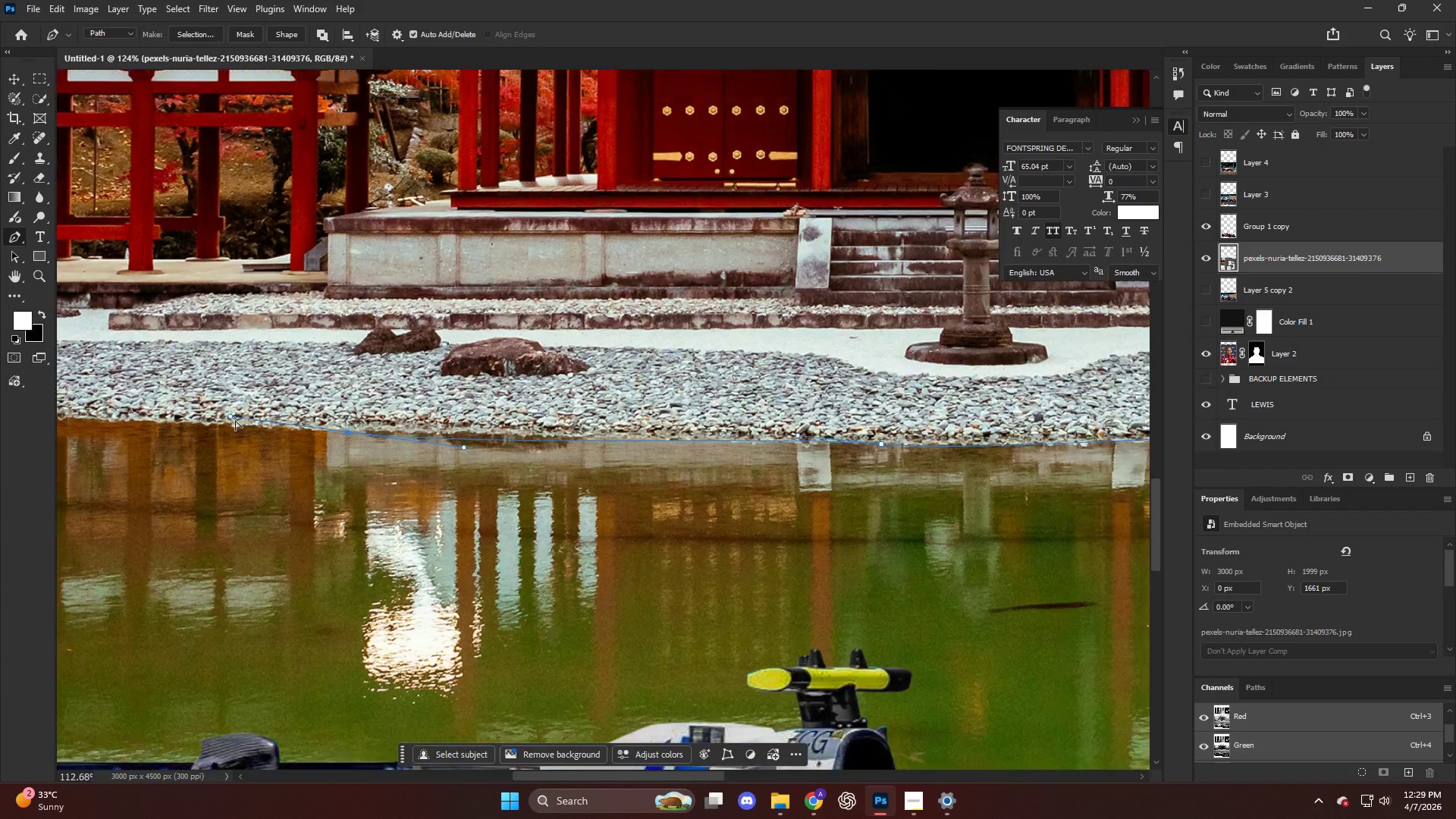 
hold_key(key=ControlLeft, duration=0.48)
scroll: coordinate [199, 429], scroll_direction: up, amount: 6.0
 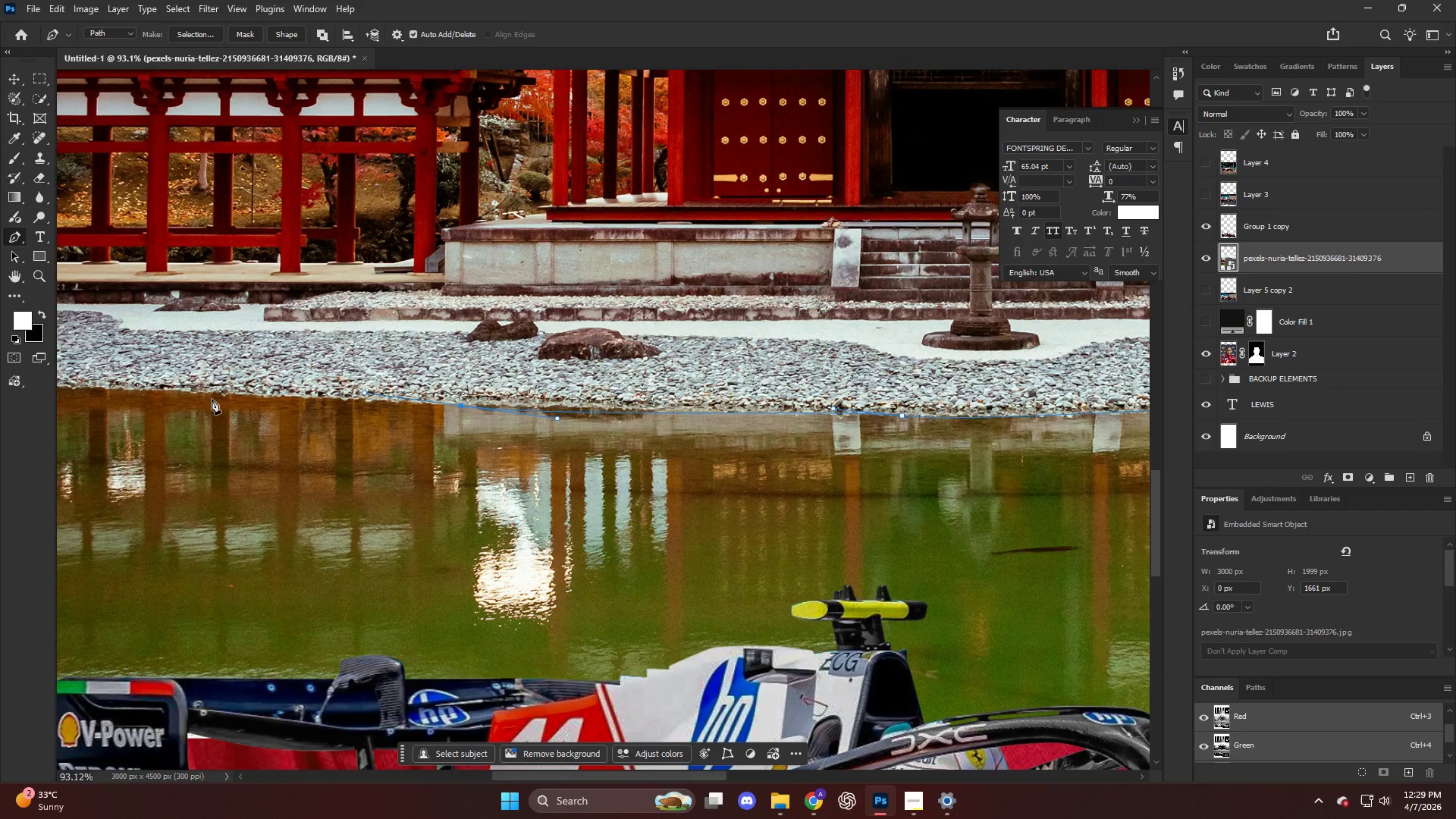 
left_click_drag(start_coordinate=[209, 391], to_coordinate=[120, 384])
 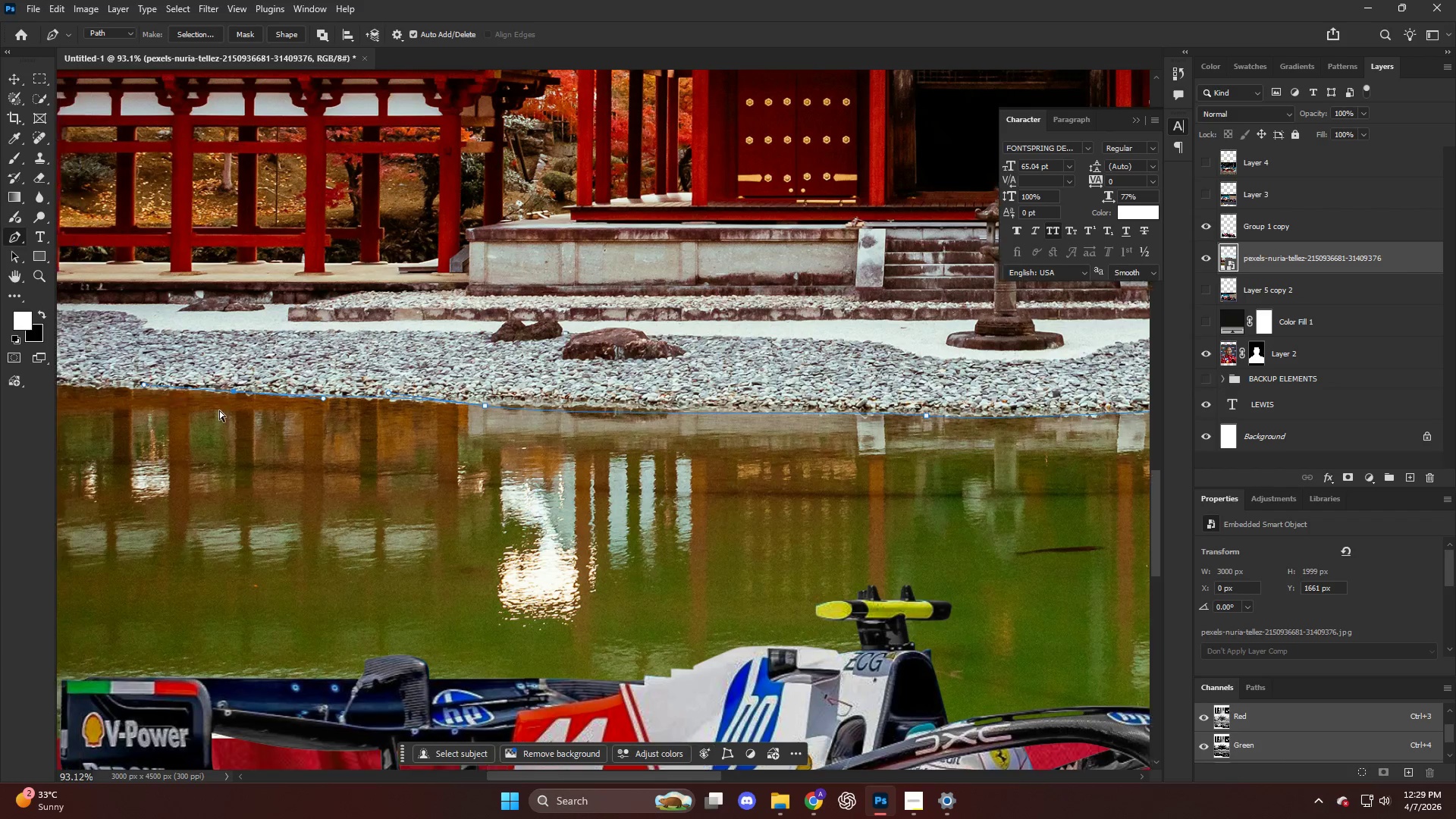 
hold_key(key=ControlLeft, duration=0.42)
 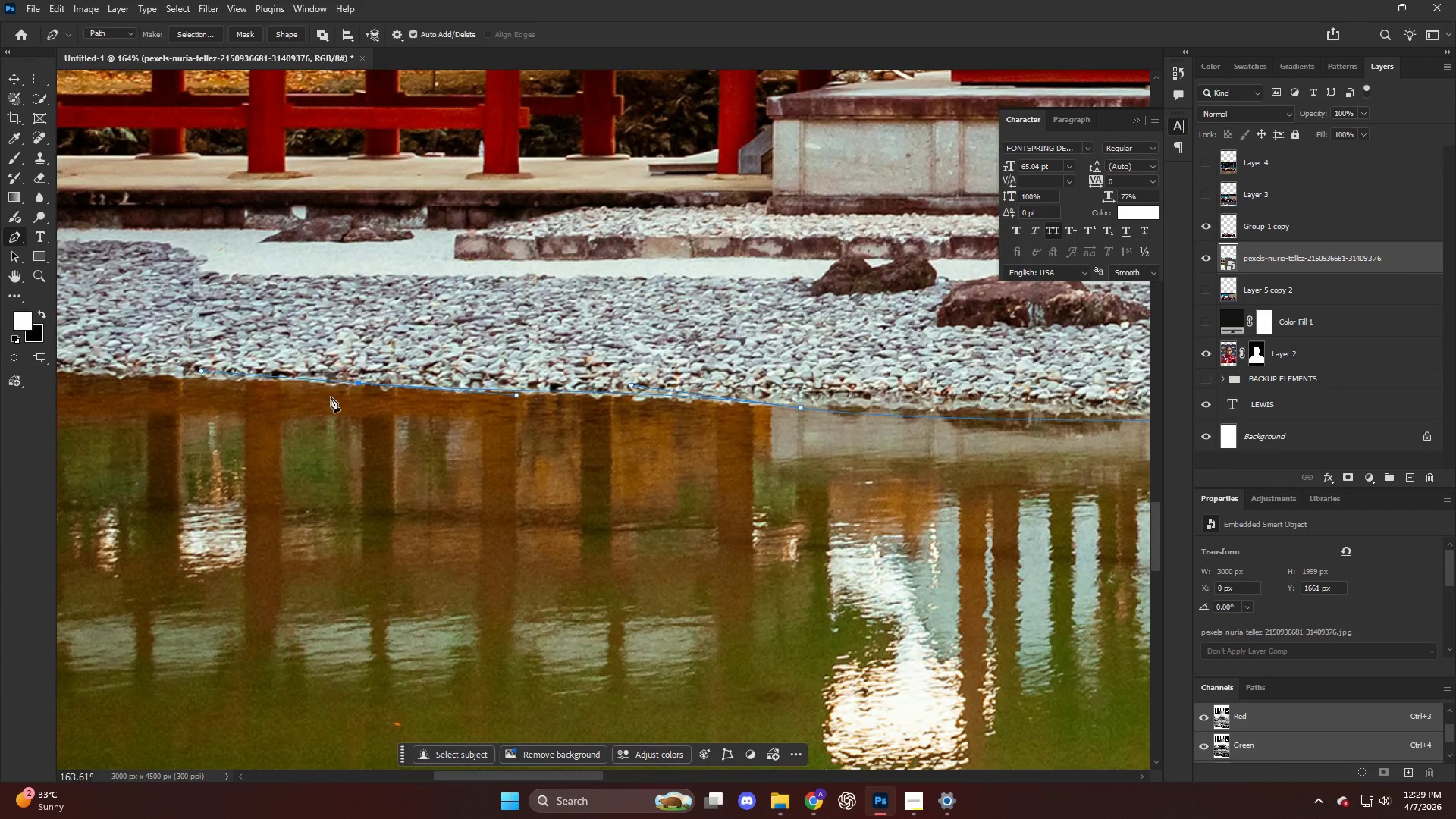 
key(Alt+AltLeft)
 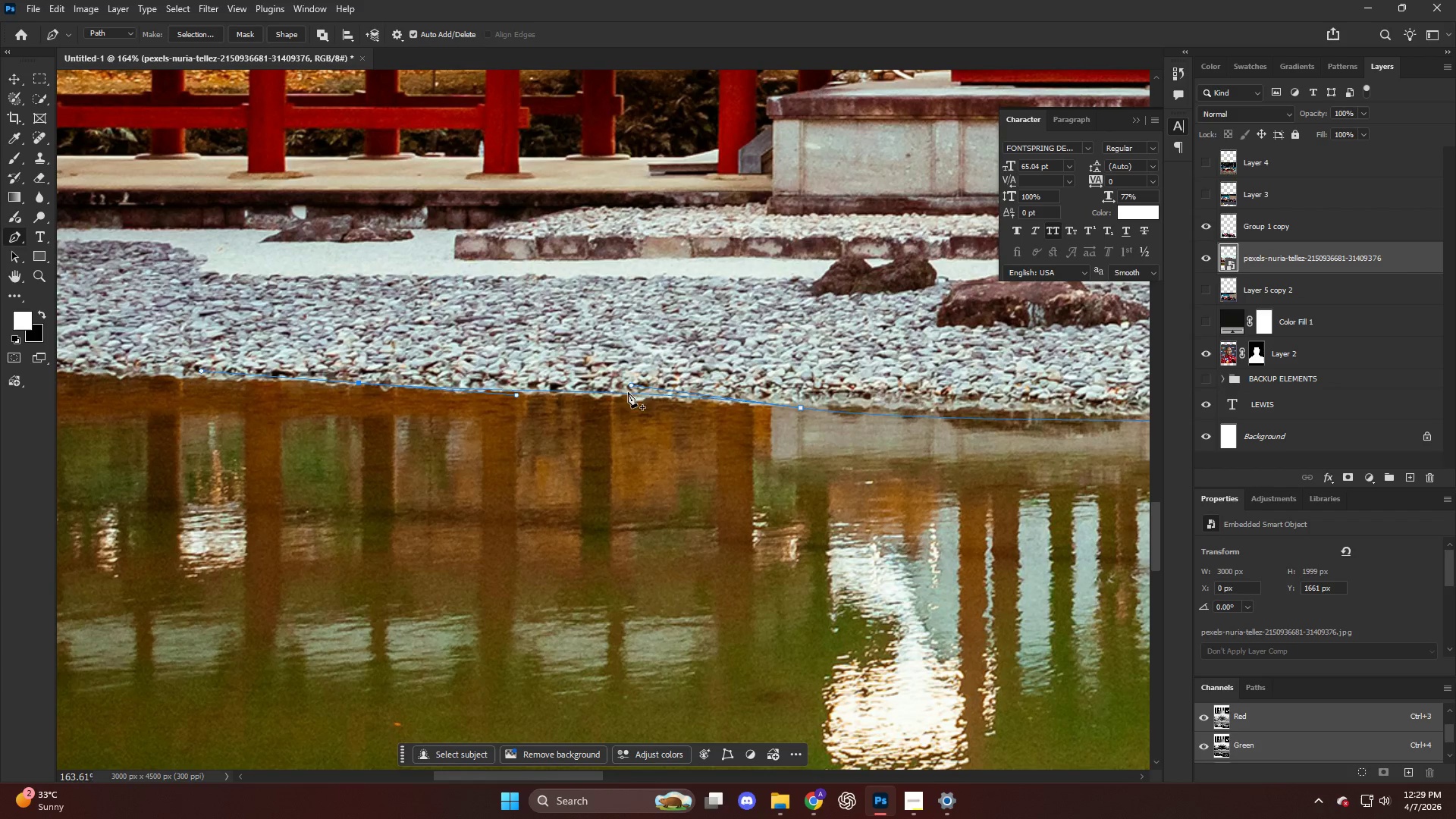 
scroll: coordinate [294, 402], scroll_direction: up, amount: 16.0
 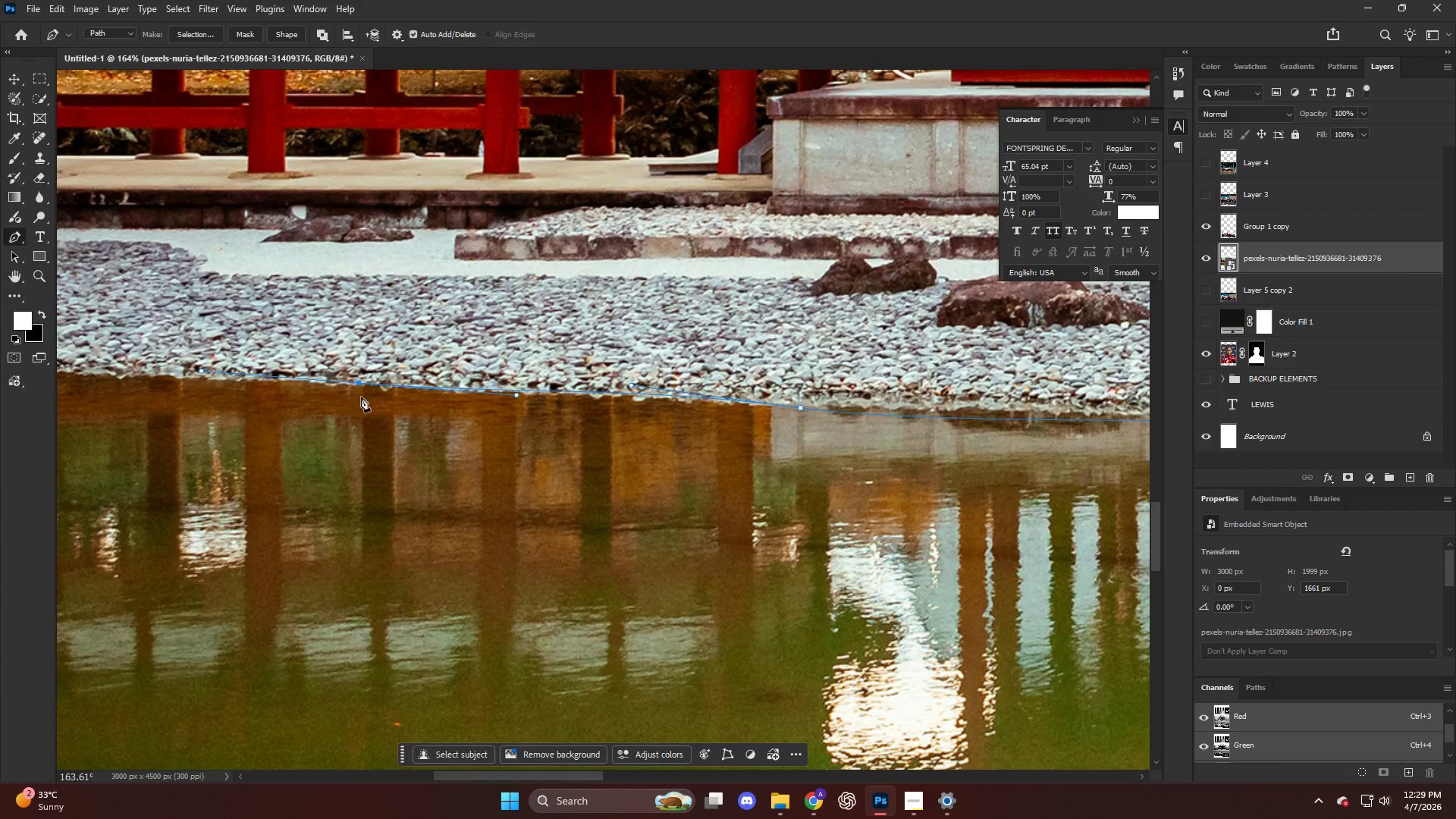 
key(Control+ControlLeft)
 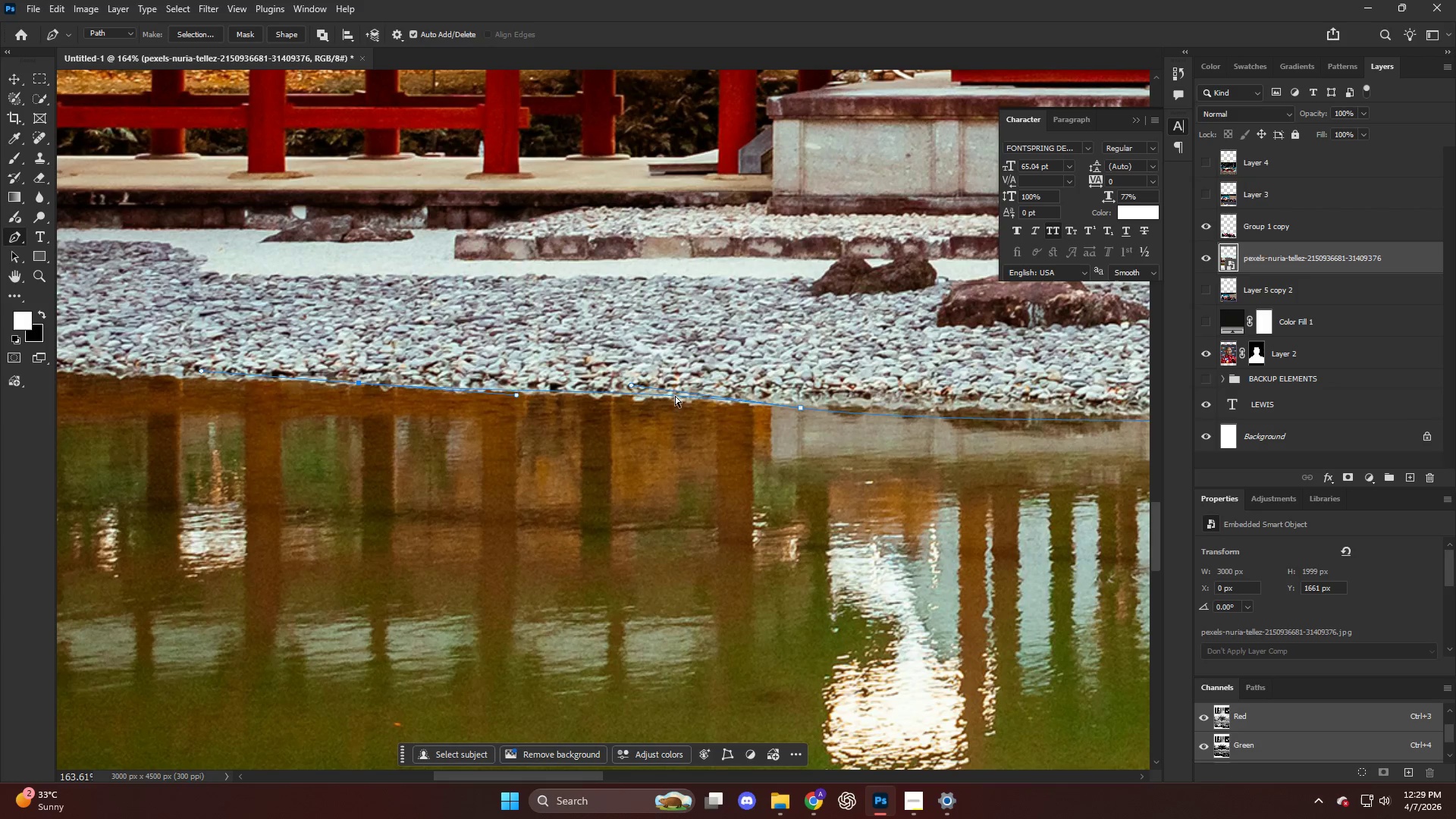 
key(Control+Z)
 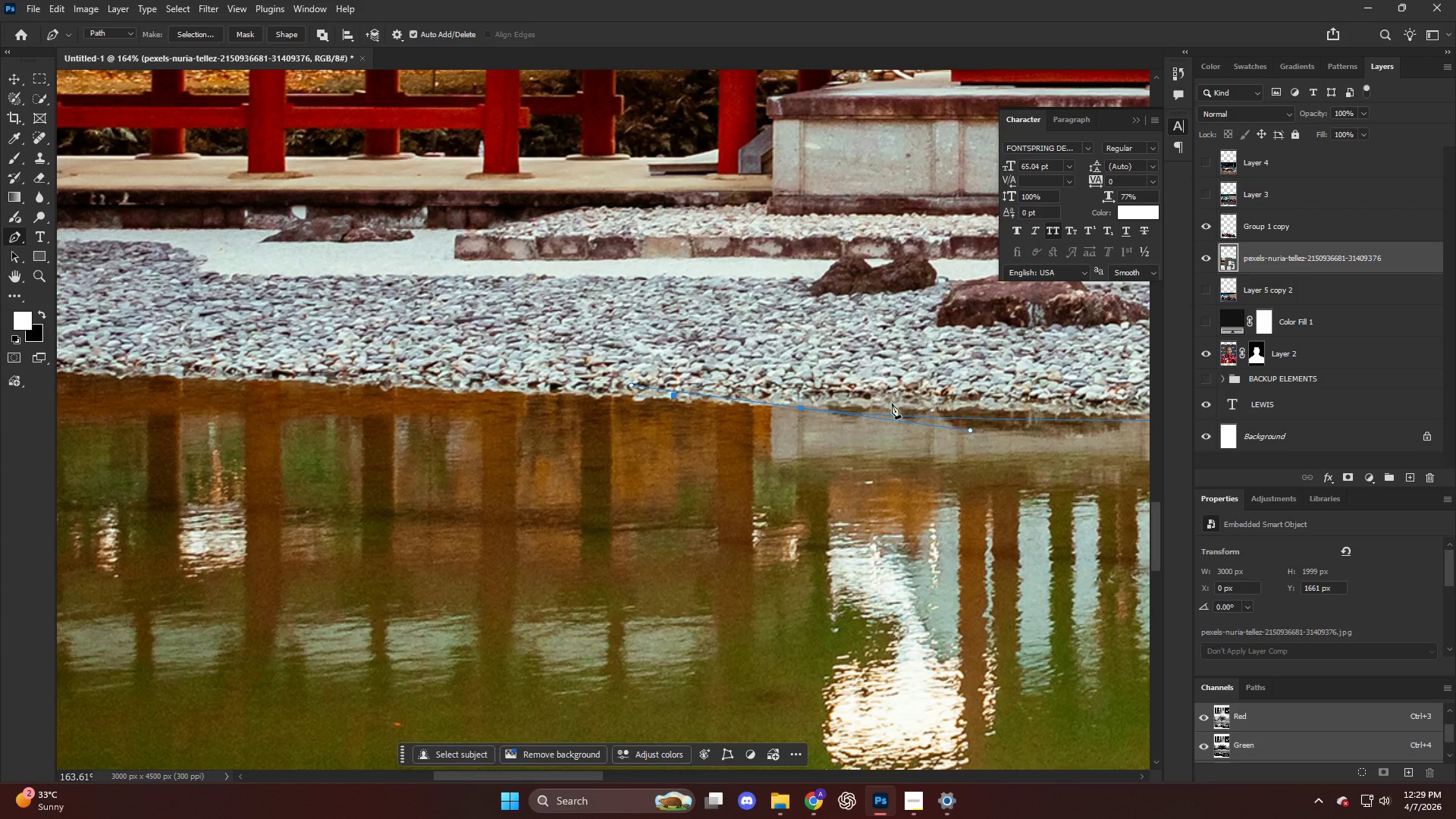 
hold_key(key=ControlLeft, duration=0.7)
 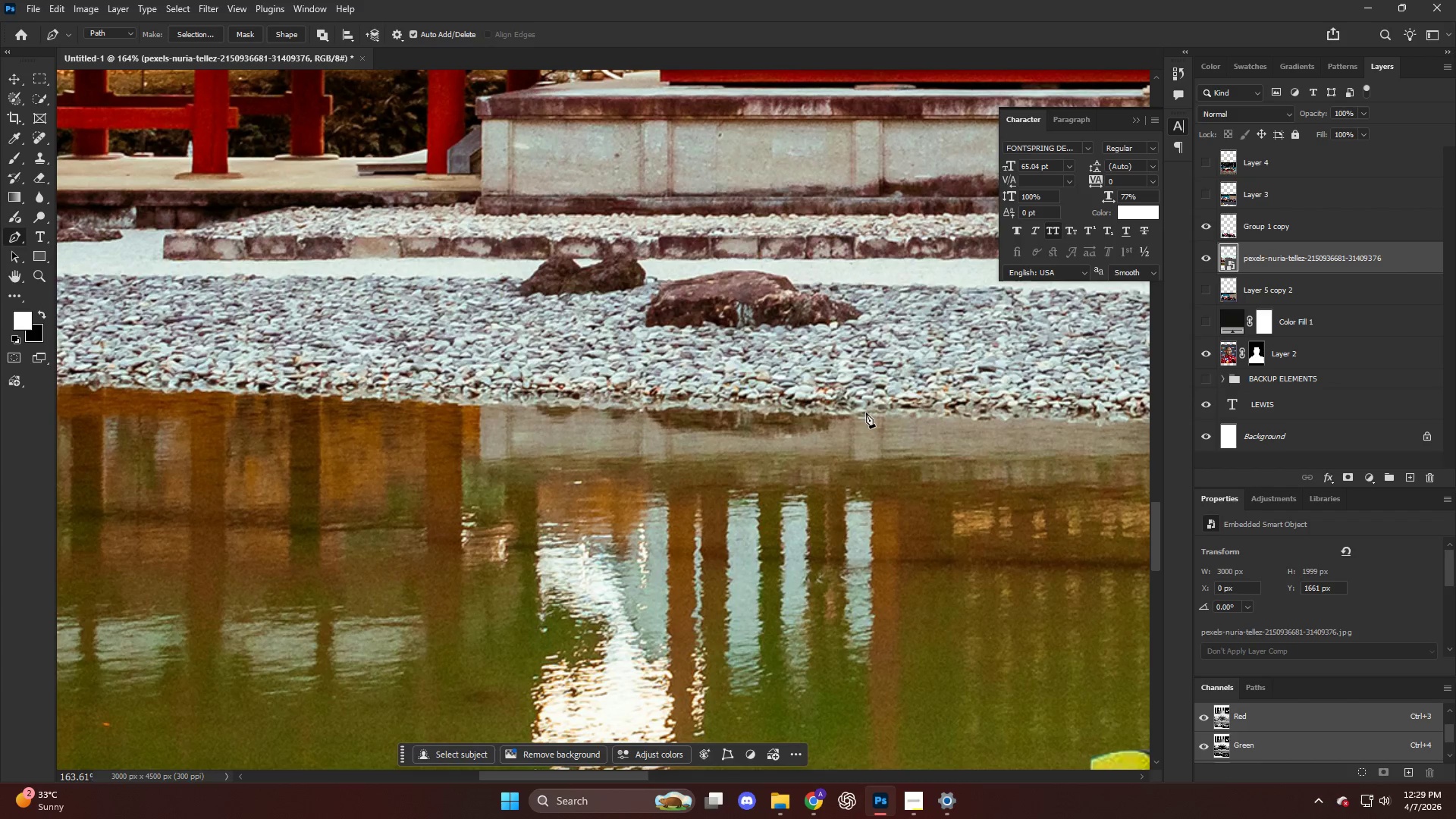 
key(Control+ControlLeft)
 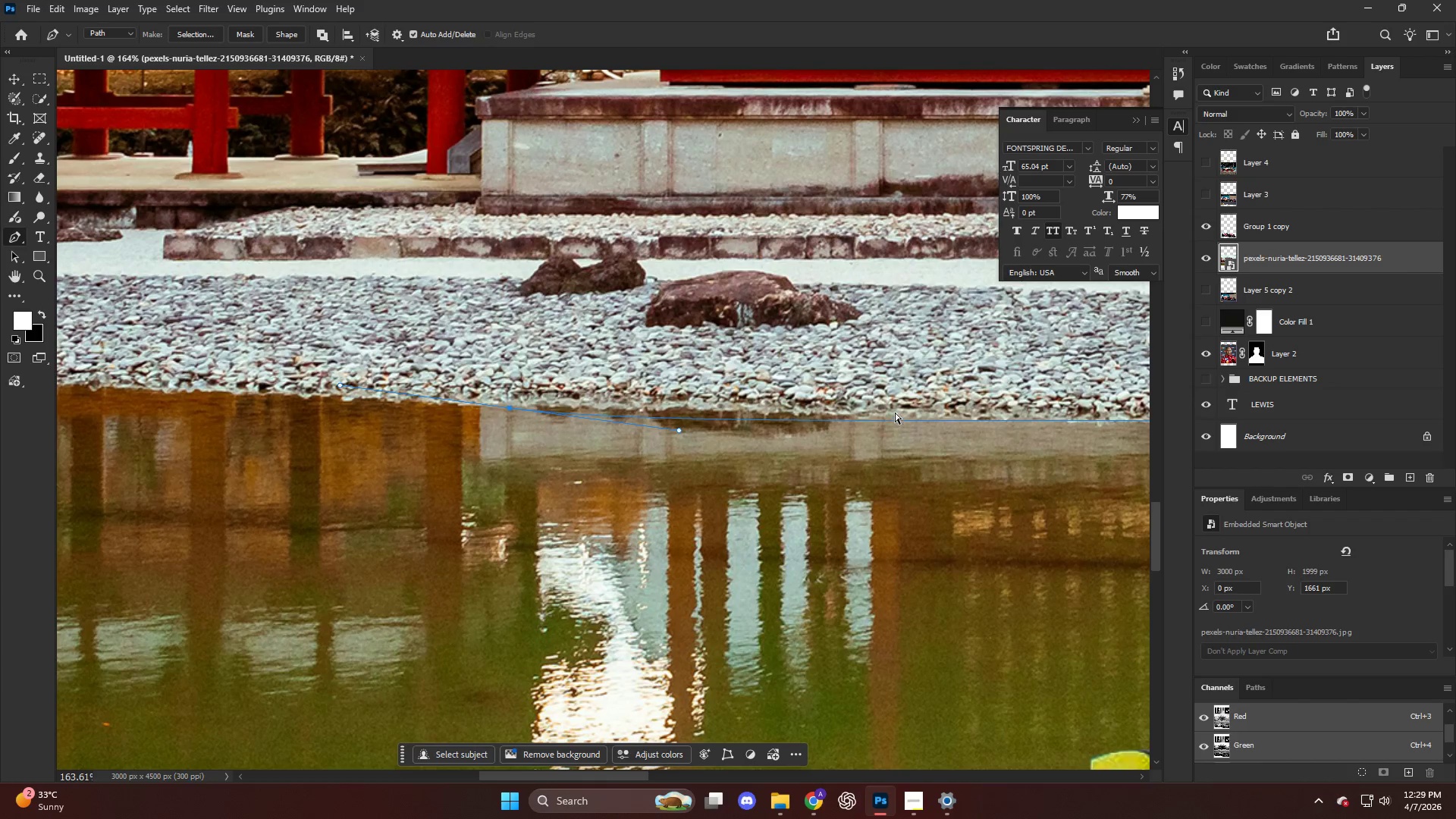 
key(Control+Z)
 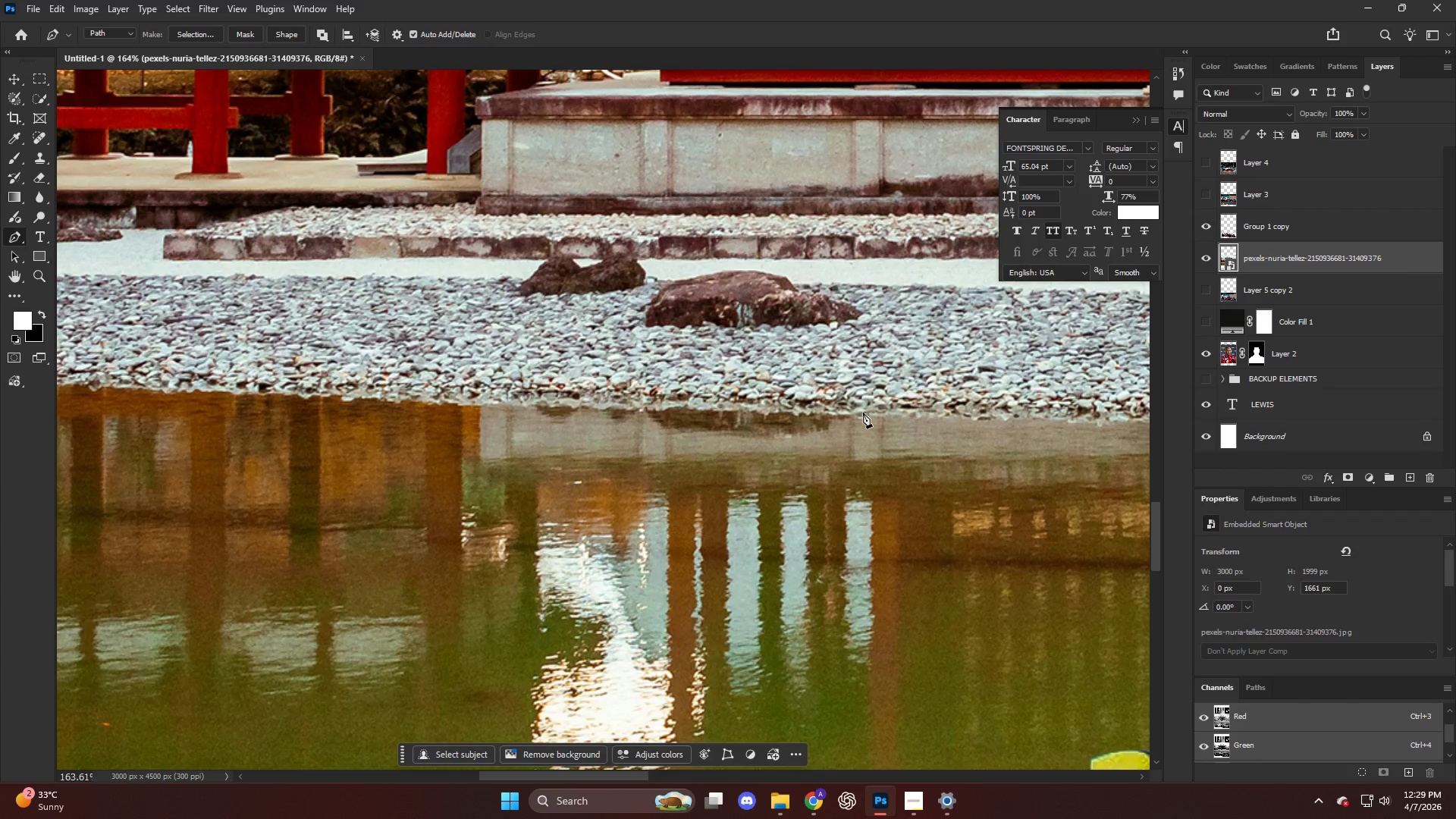 
scroll: coordinate [784, 423], scroll_direction: down, amount: 24.0
 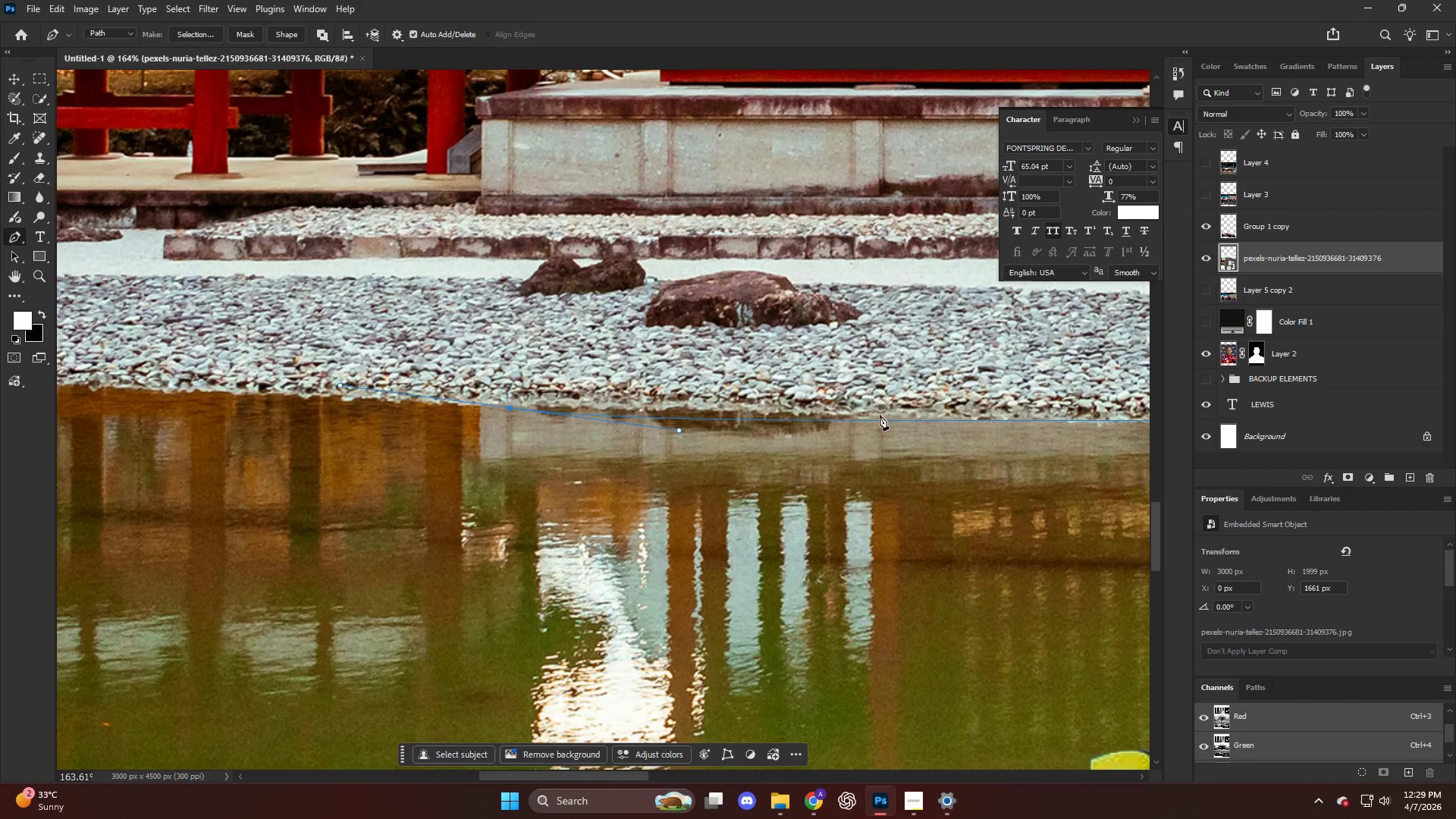 
left_click_drag(start_coordinate=[857, 413], to_coordinate=[808, 414])
 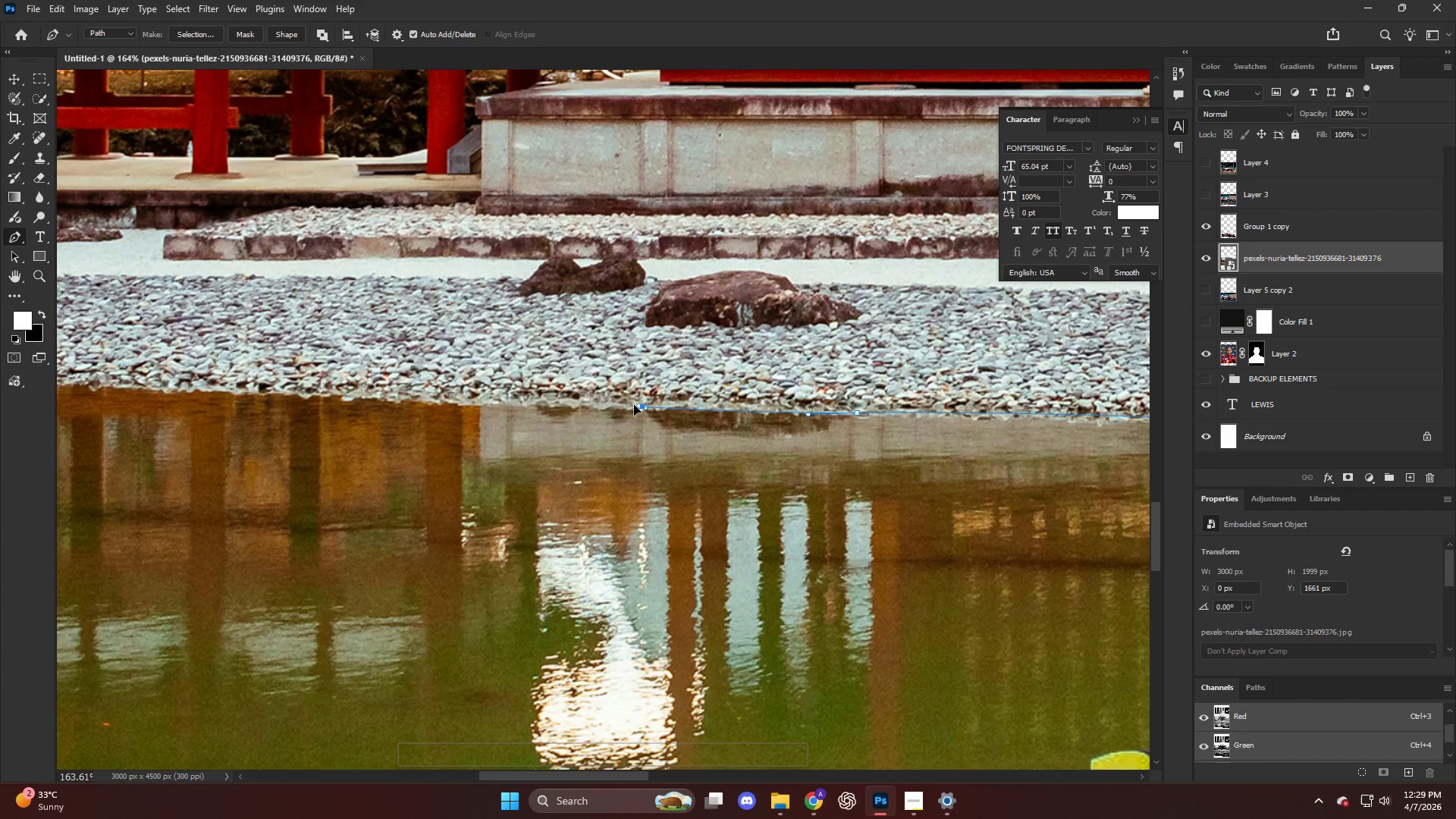 
left_click_drag(start_coordinate=[642, 406], to_coordinate=[625, 405])
 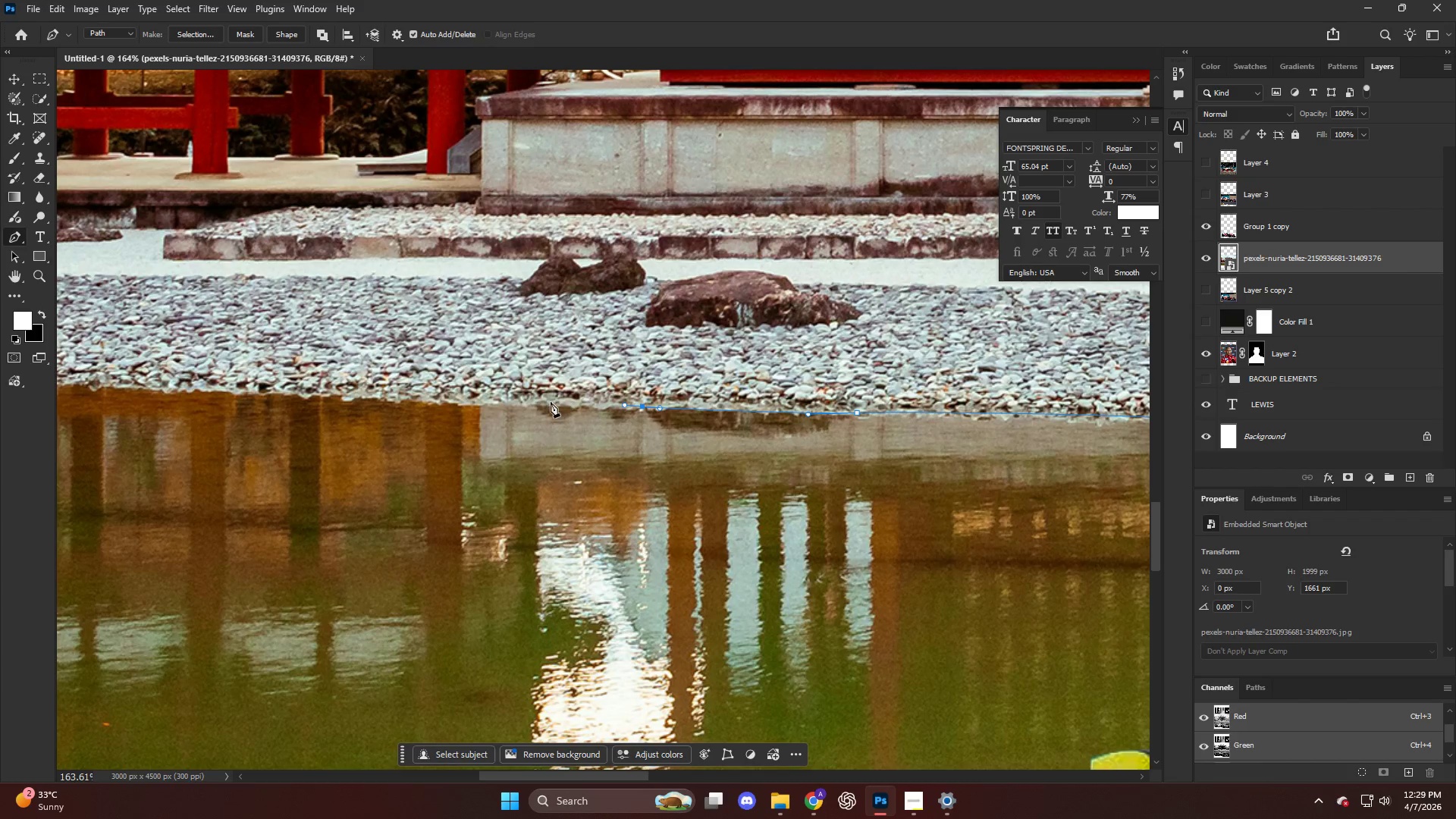 
left_click_drag(start_coordinate=[545, 402], to_coordinate=[522, 400])
 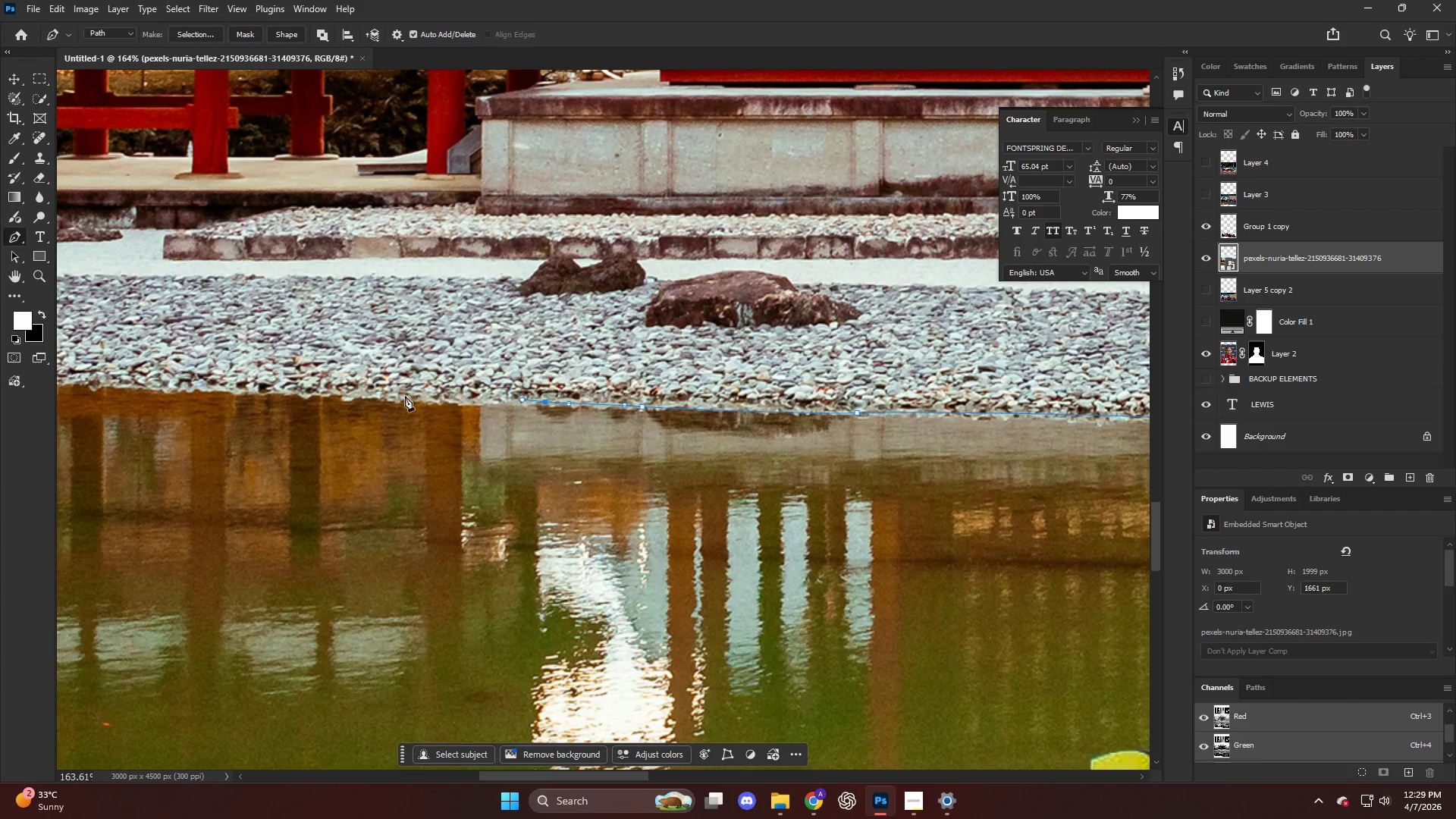 
left_click_drag(start_coordinate=[384, 395], to_coordinate=[380, 394])
 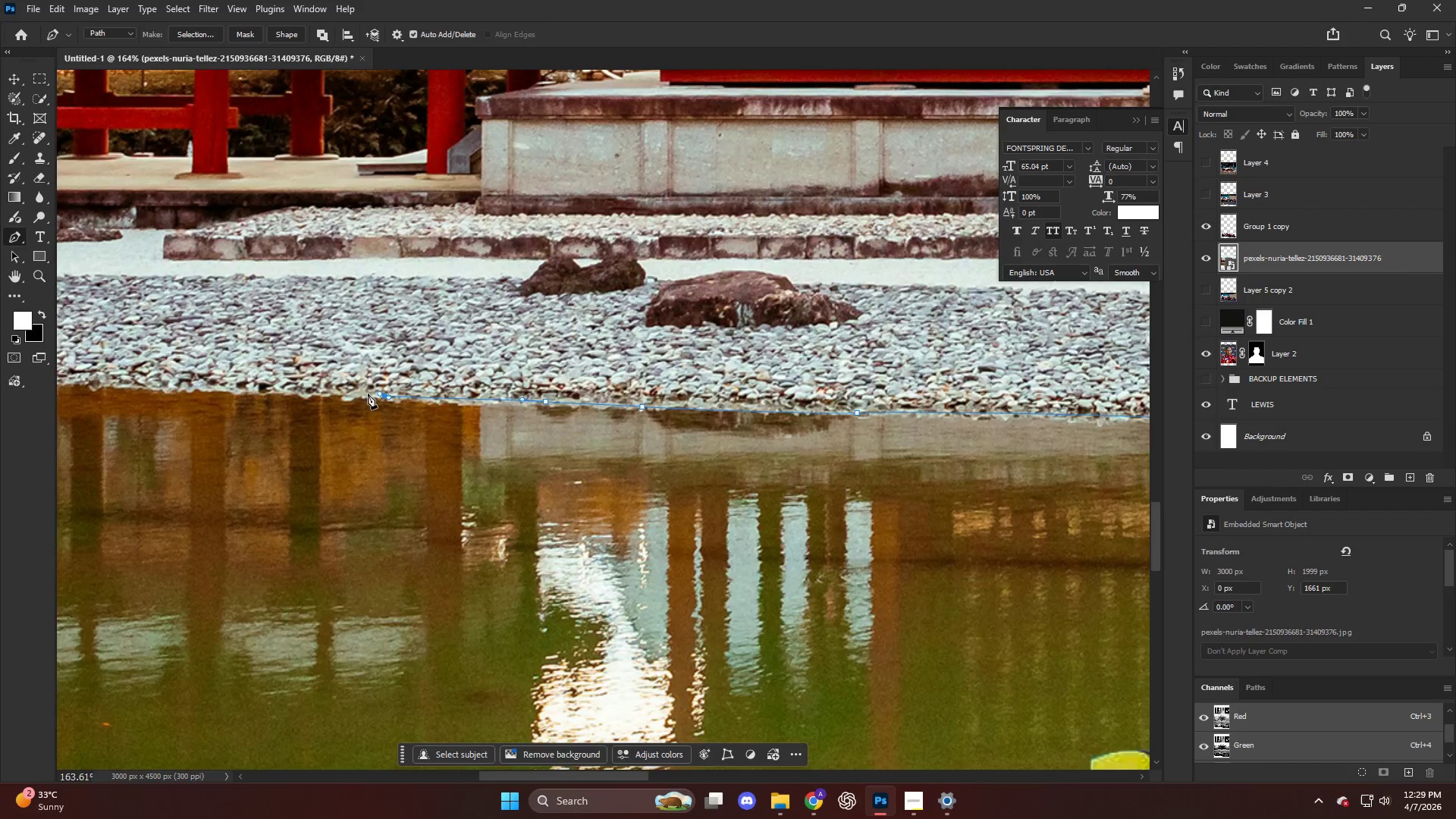 
hold_key(key=AltLeft, duration=0.39)
hold_key(key=ControlLeft, duration=0.48)
hold_key(key=AltLeft, duration=0.59)
scroll: coordinate [388, 435], scroll_direction: up, amount: 13.0
 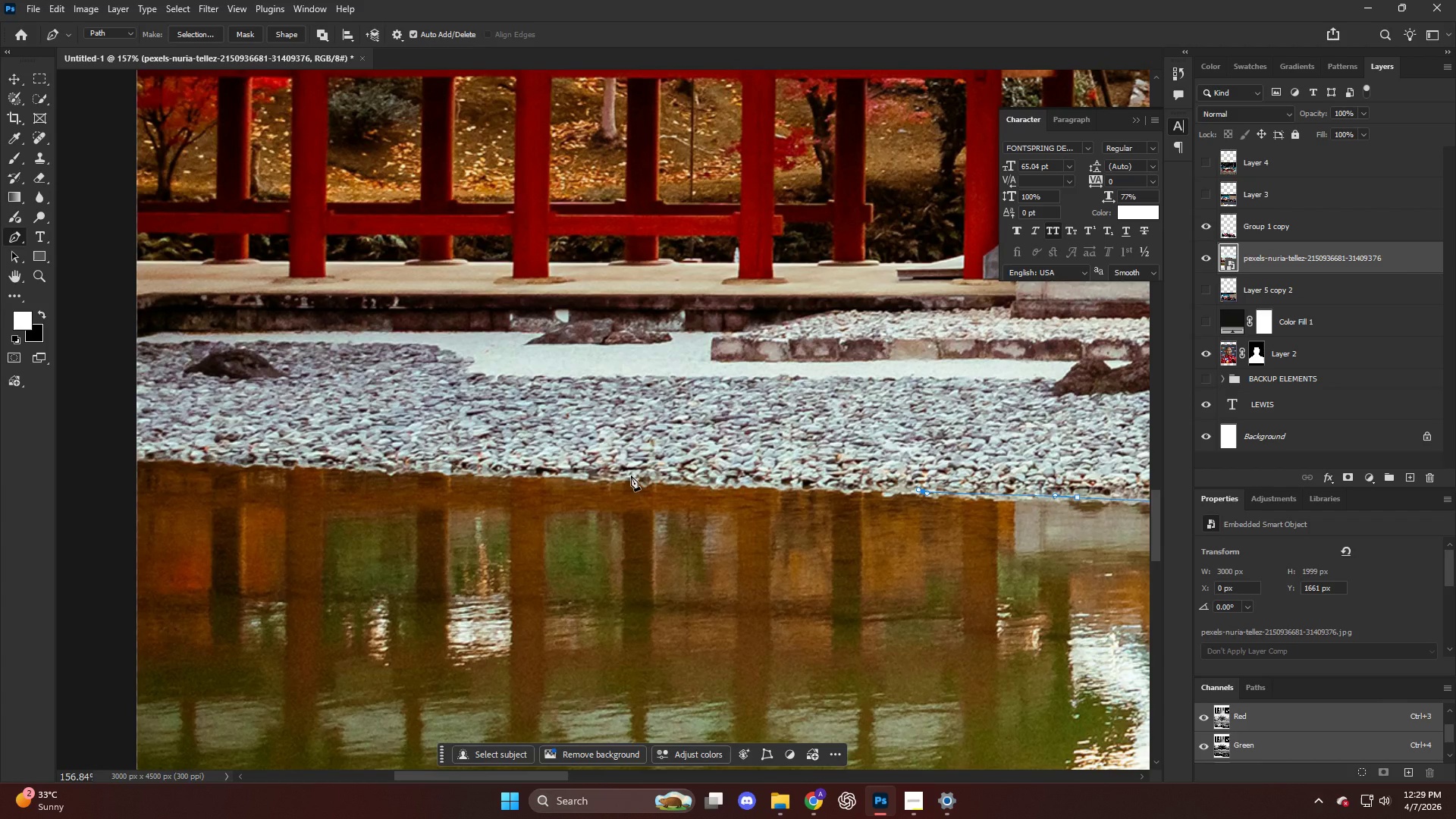 
left_click_drag(start_coordinate=[629, 479], to_coordinate=[555, 470])
 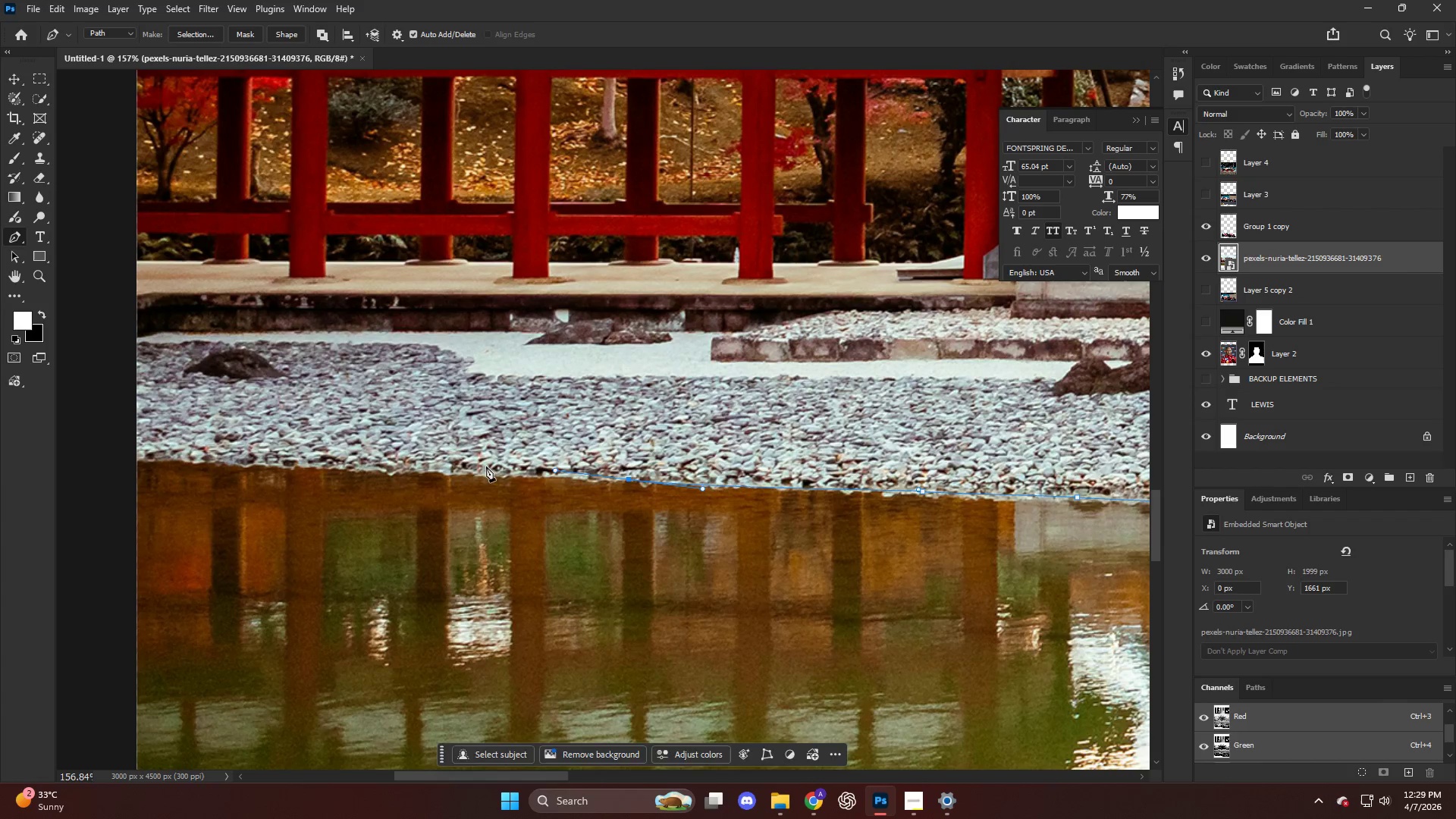 
left_click_drag(start_coordinate=[478, 466], to_coordinate=[454, 463])
 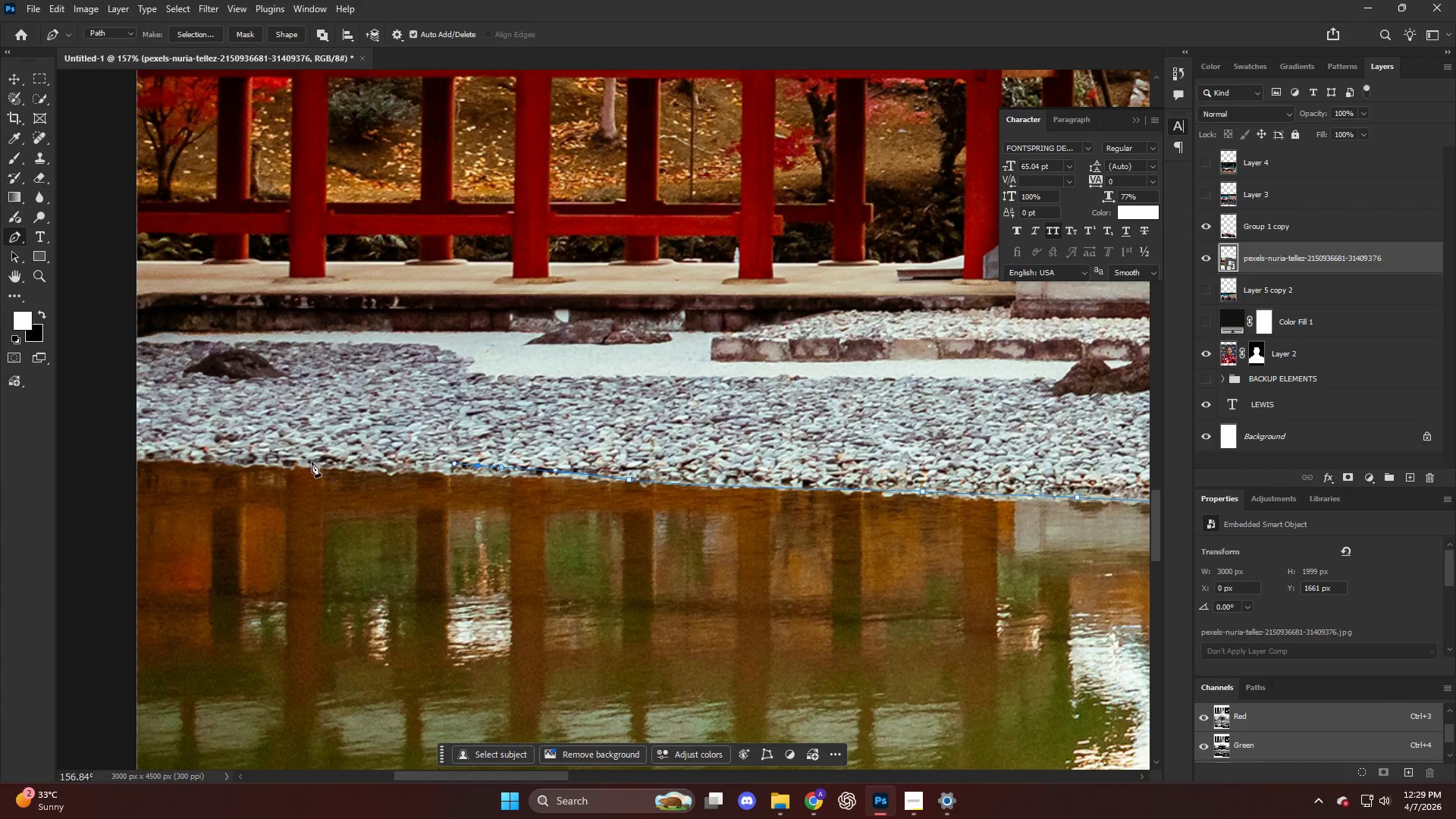 
left_click_drag(start_coordinate=[309, 462], to_coordinate=[265, 459])
 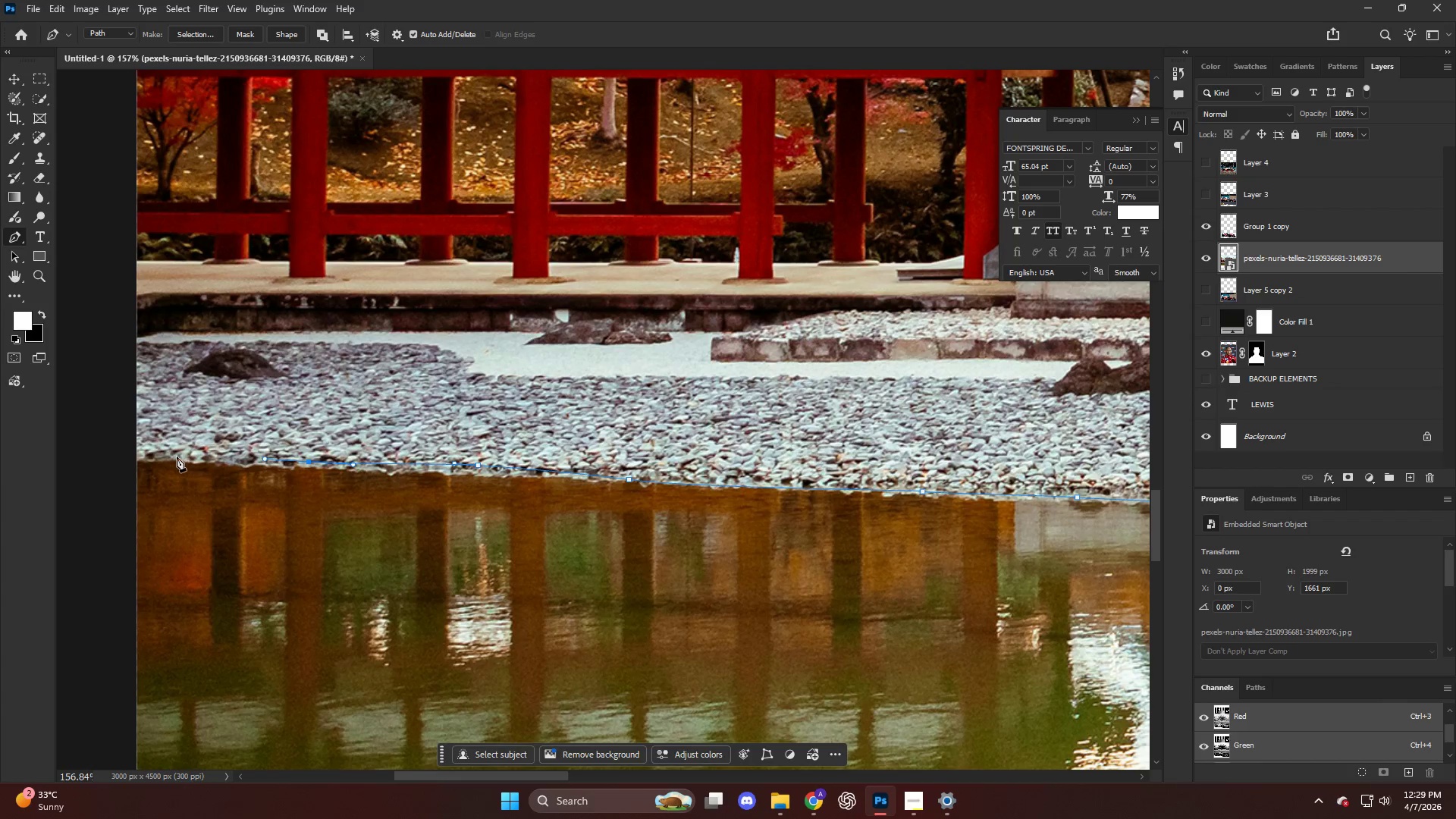 
left_click_drag(start_coordinate=[164, 452], to_coordinate=[159, 452])
 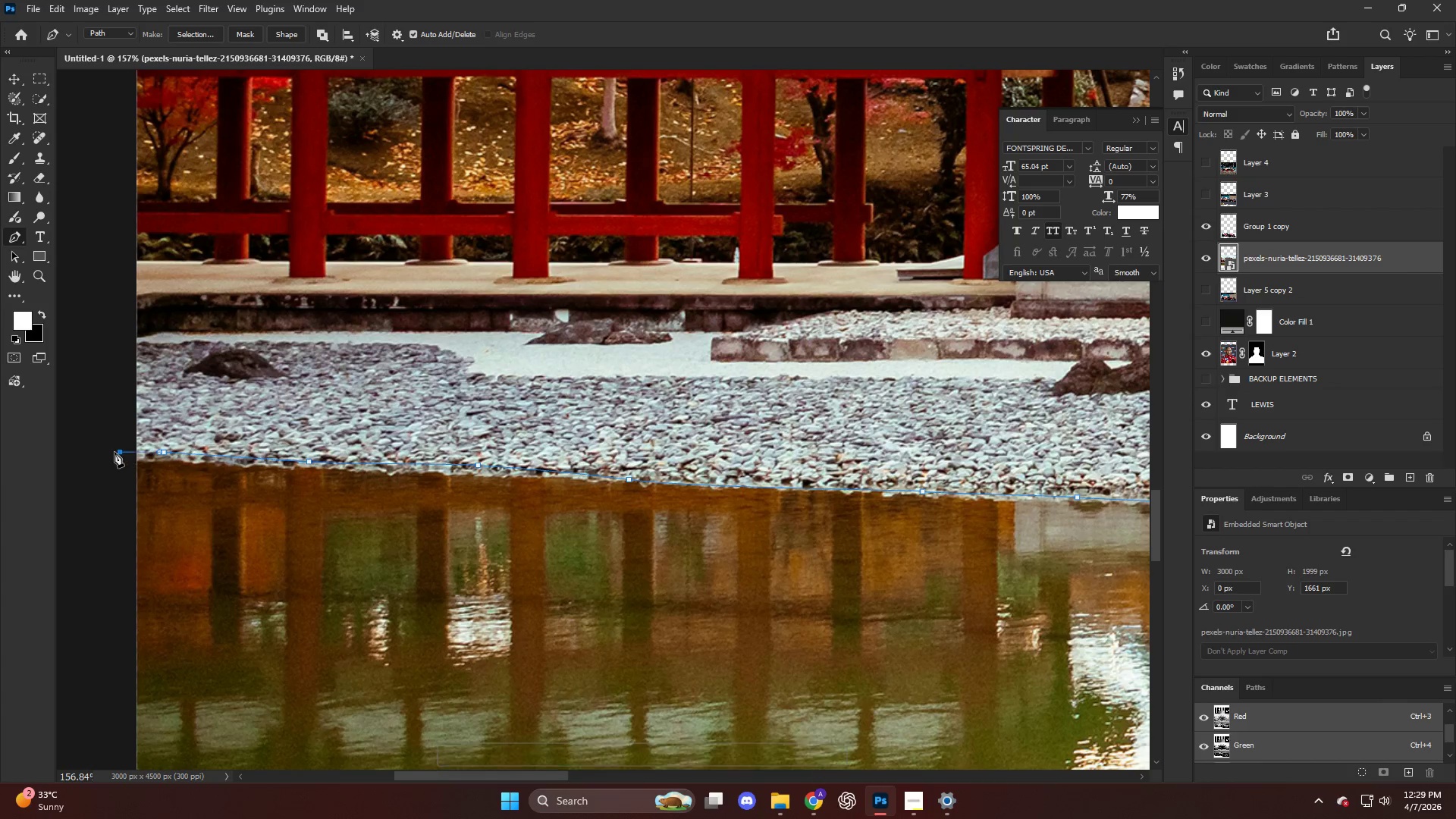 
left_click_drag(start_coordinate=[120, 452], to_coordinate=[107, 451])
 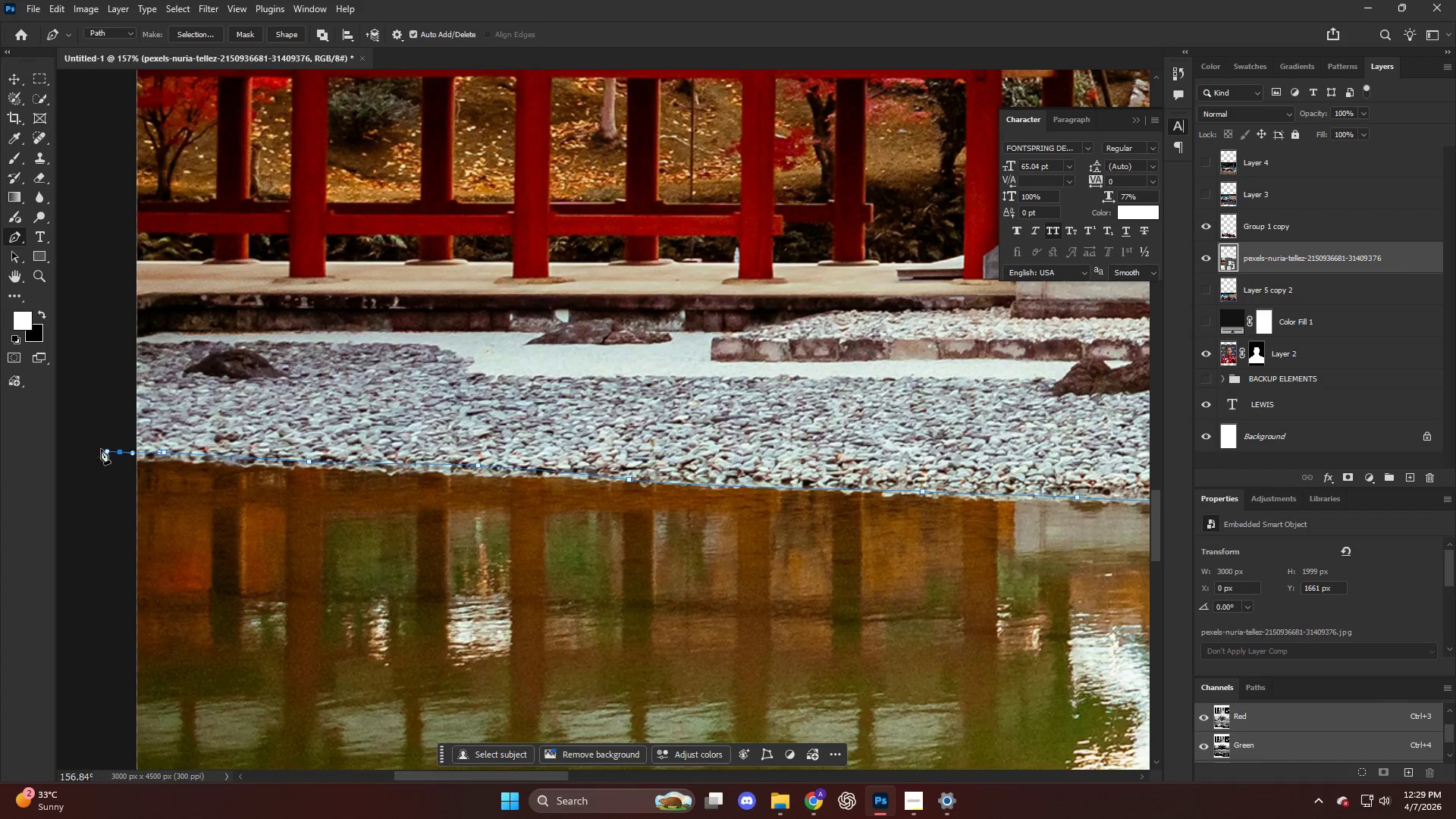 
hold_key(key=AltLeft, duration=0.56)
 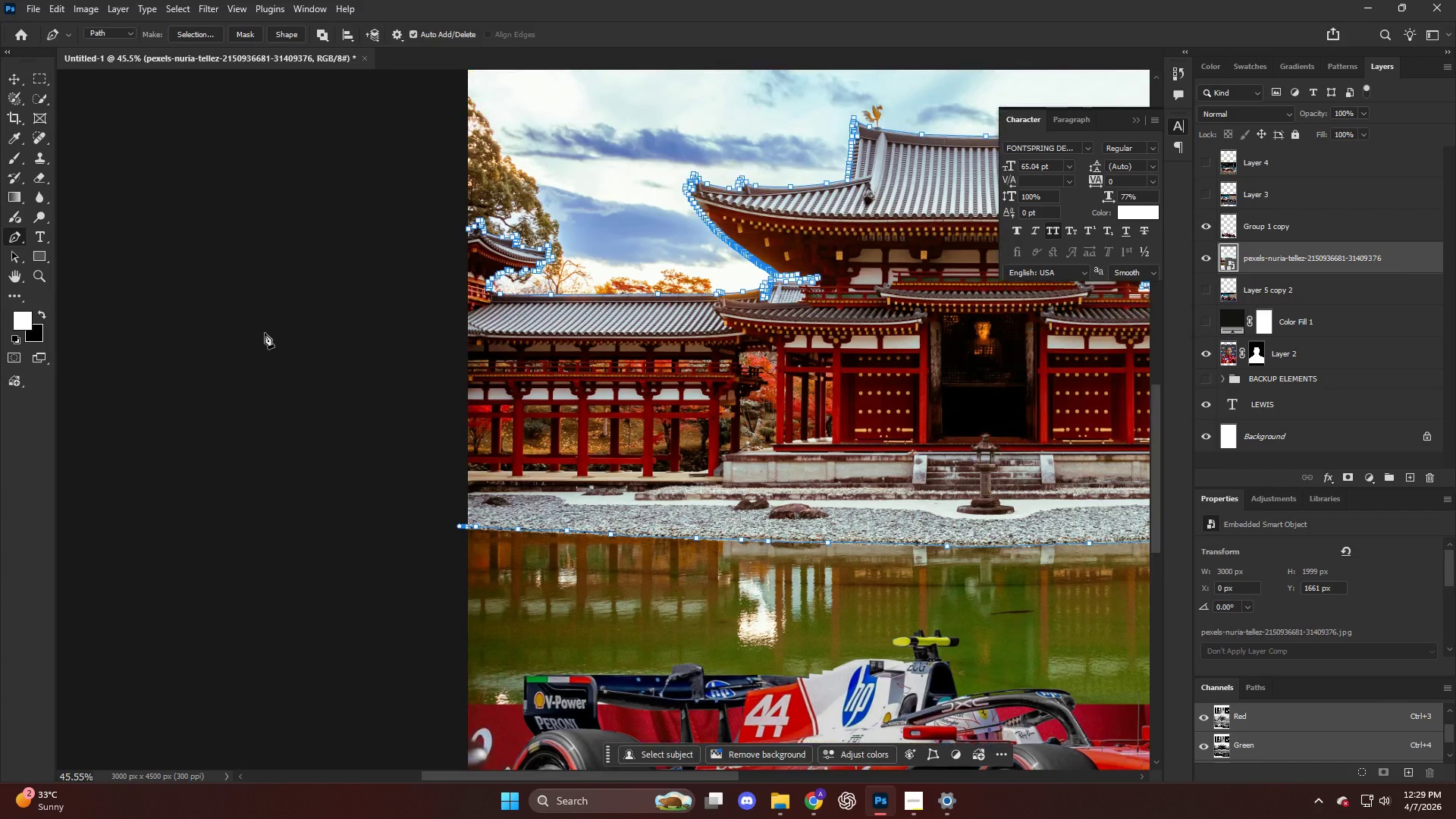 
left_click_drag(start_coordinate=[322, 226], to_coordinate=[326, 209])
 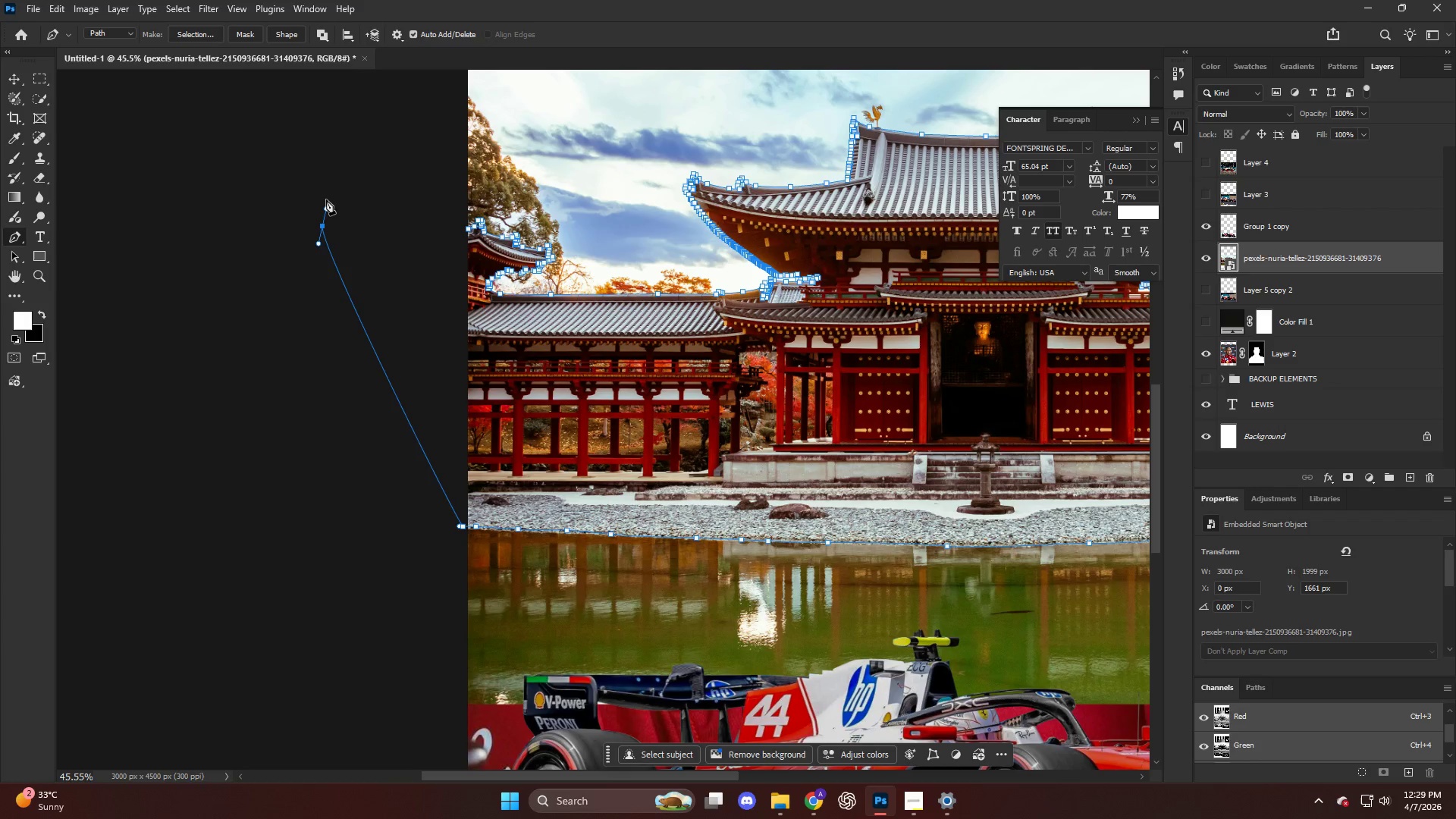 
scroll: coordinate [260, 347], scroll_direction: down, amount: 6.0
 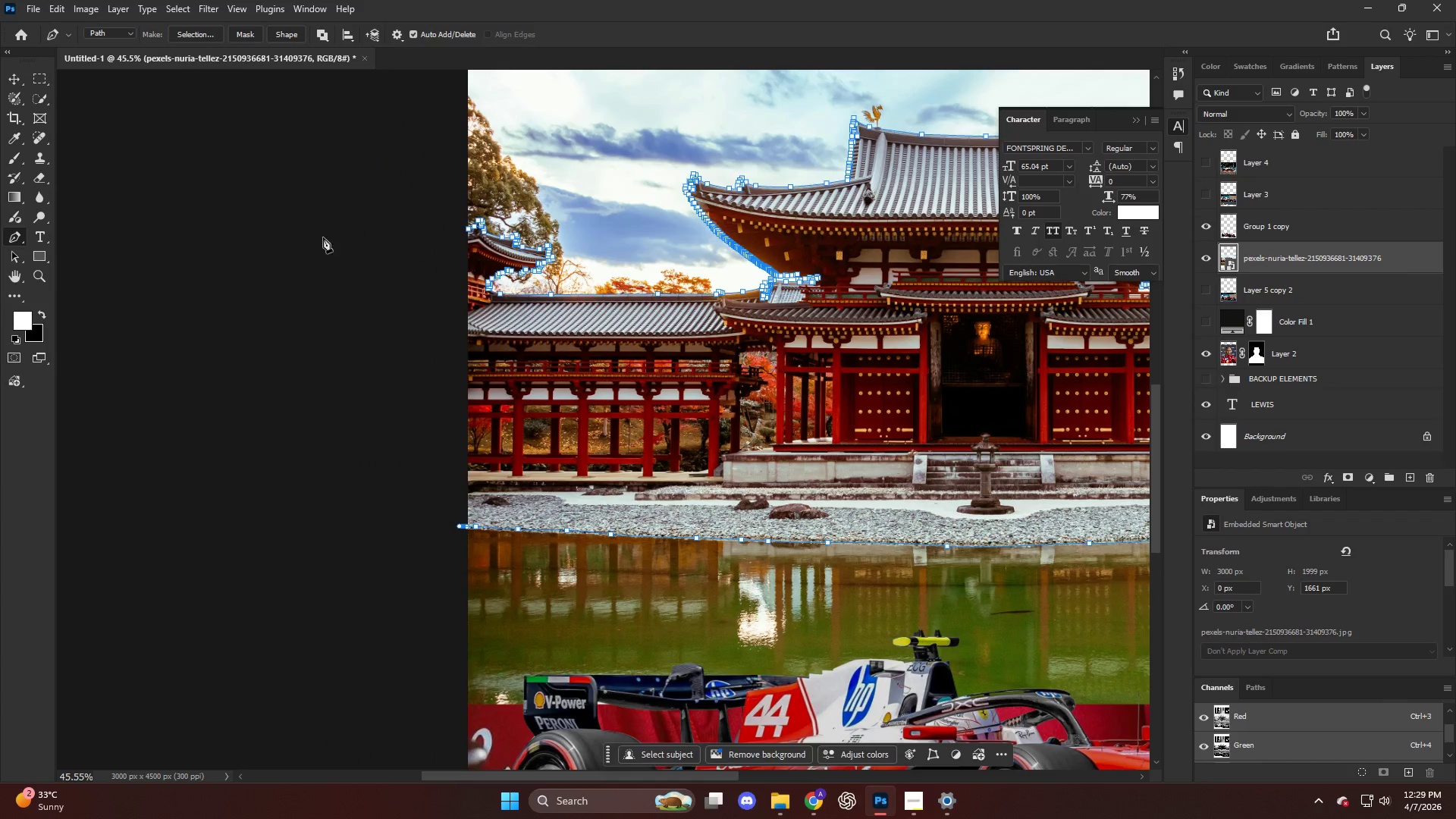 
key(Control+Shift+NumpadEnter)
 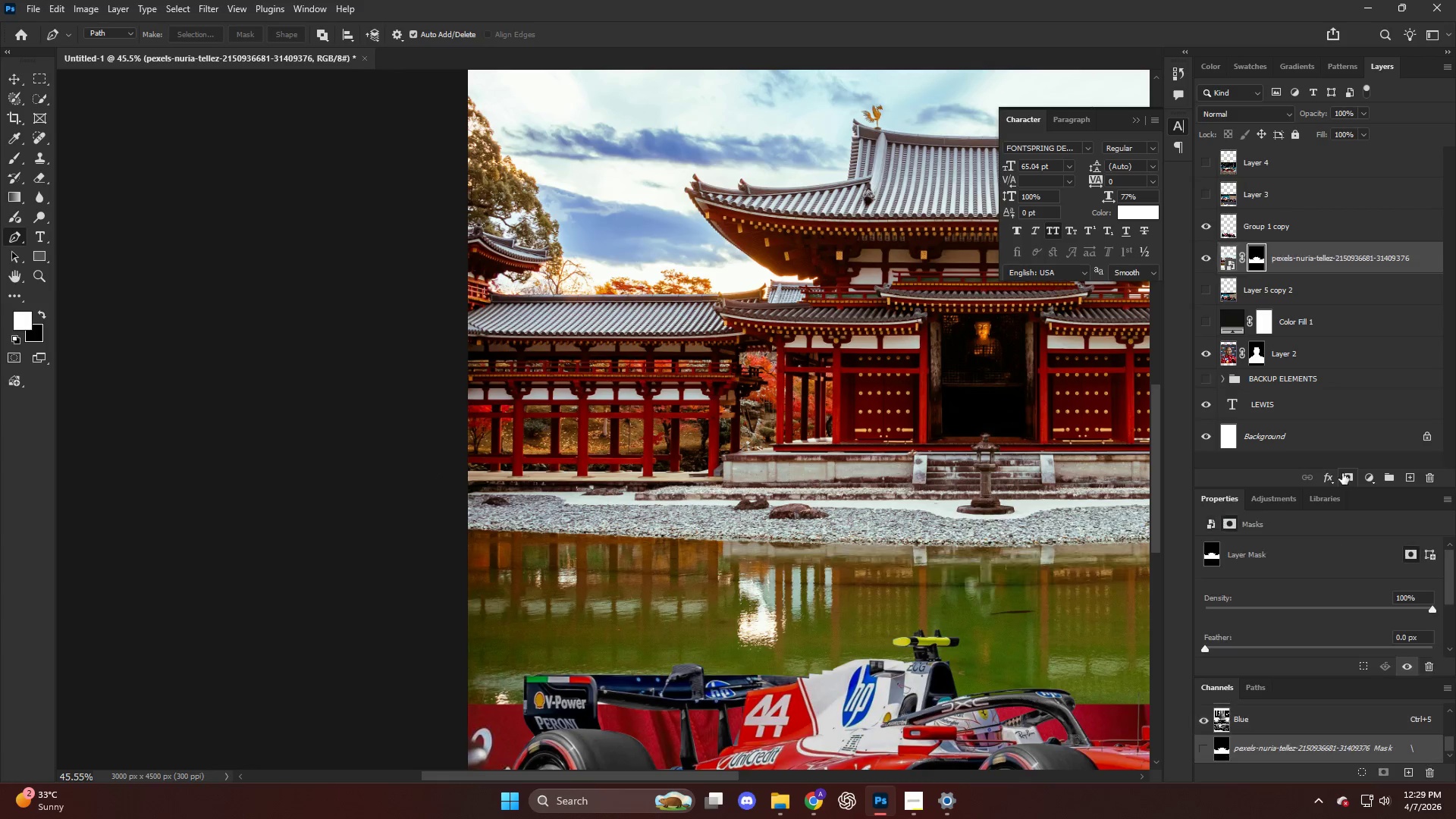 
hold_key(key=AltLeft, duration=0.5)
 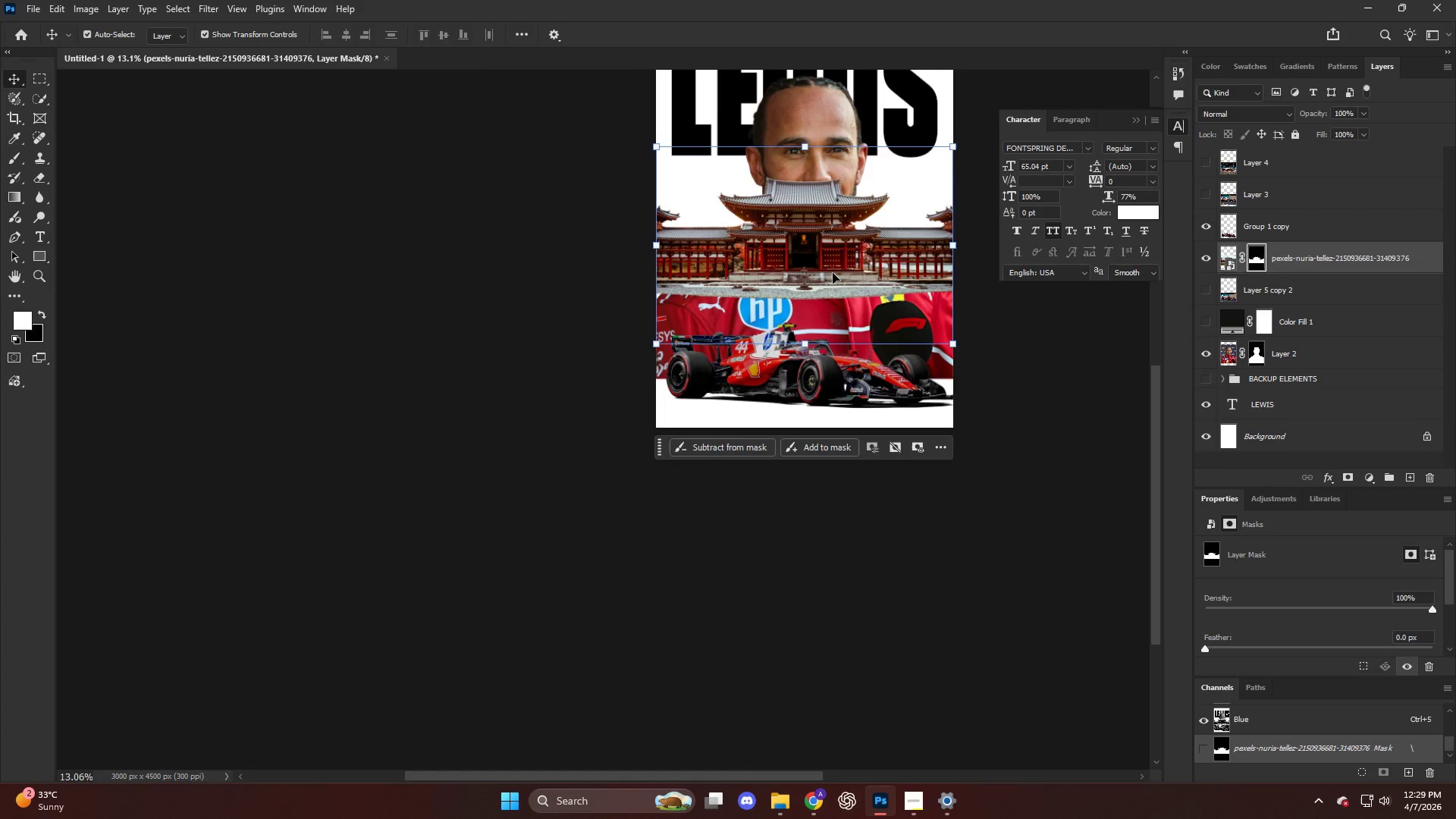 
key(V)
 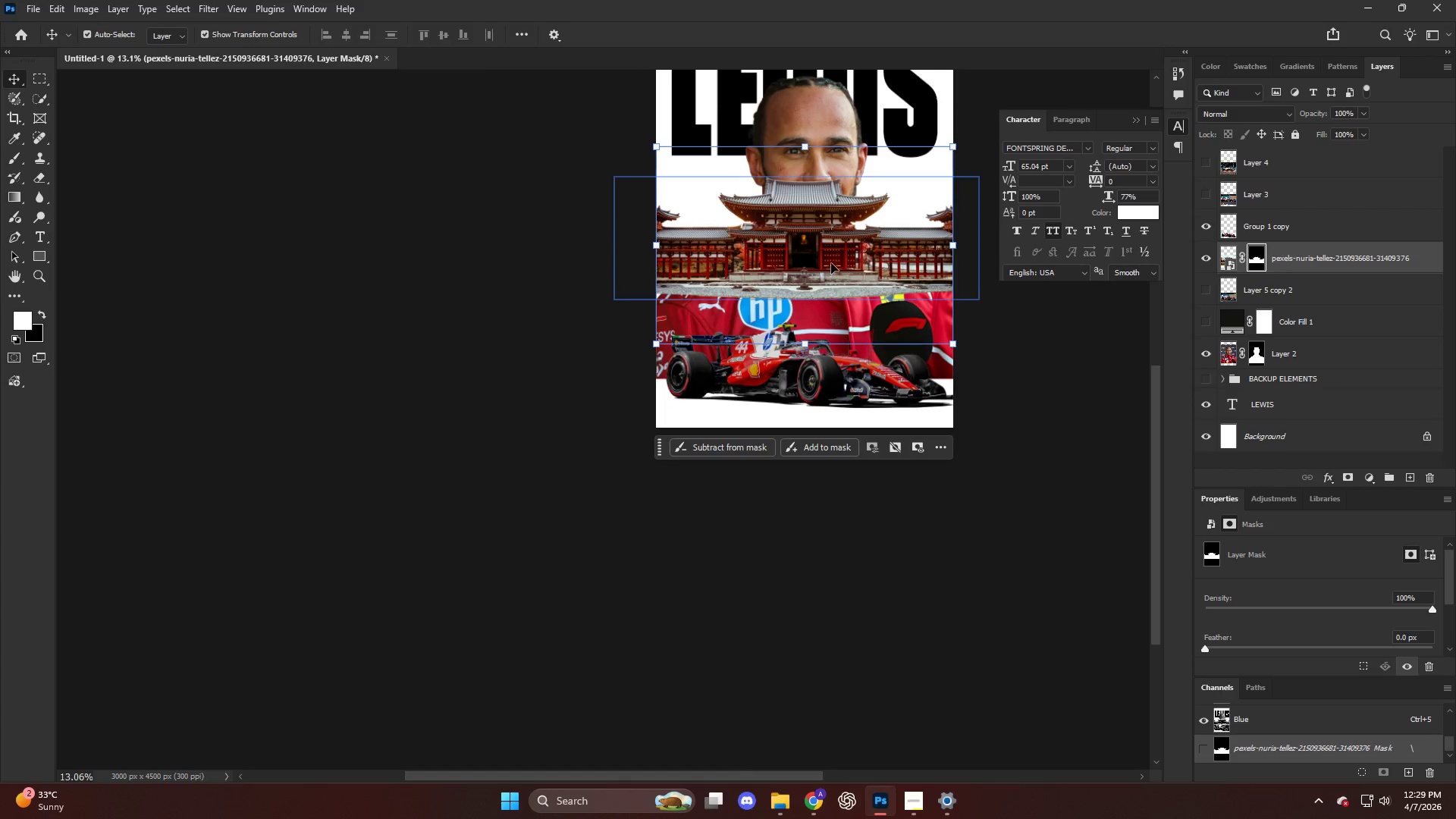 
scroll: coordinate [779, 308], scroll_direction: down, amount: 20.0
 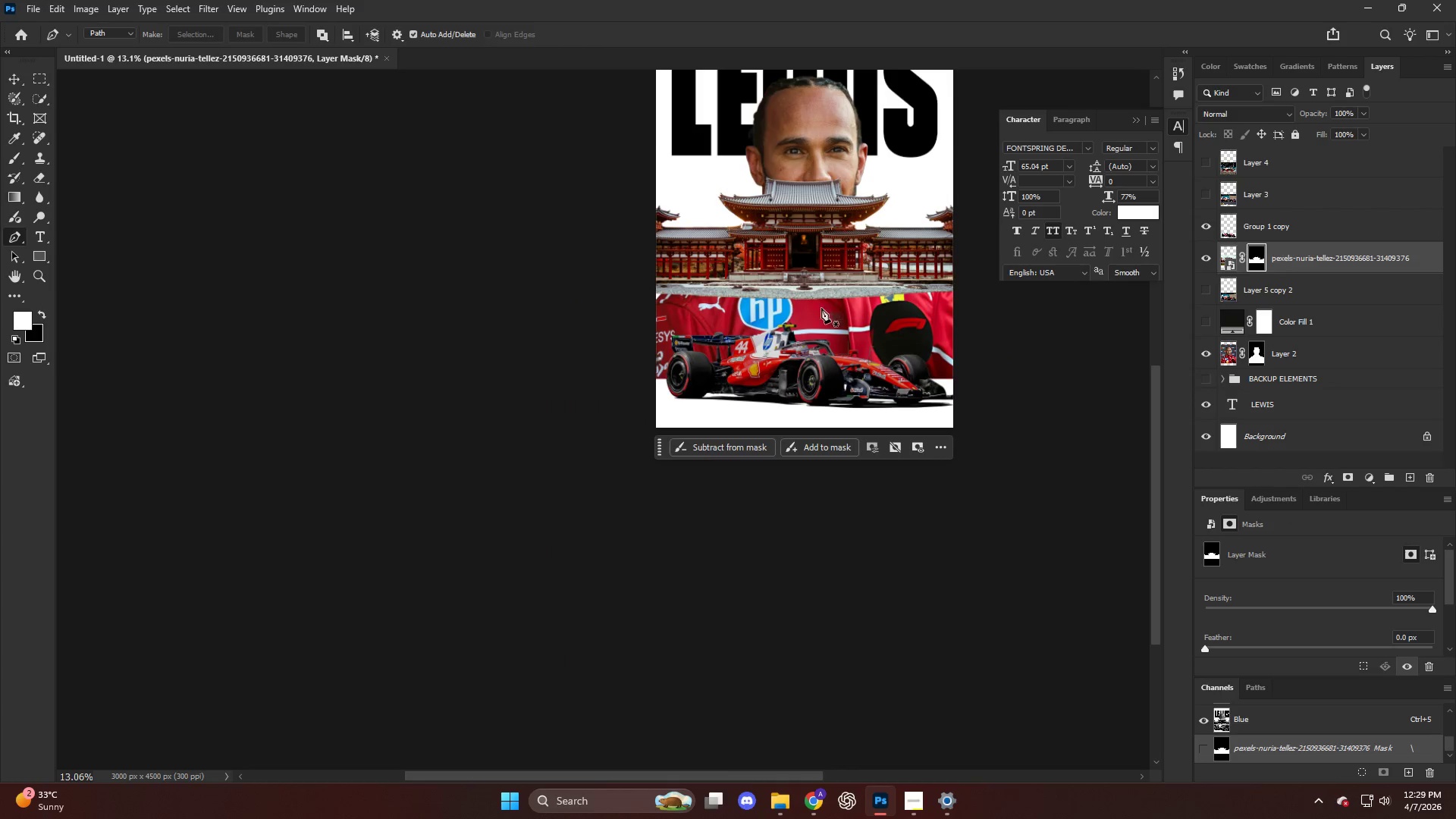 
left_click_drag(start_coordinate=[827, 259], to_coordinate=[818, 358])
 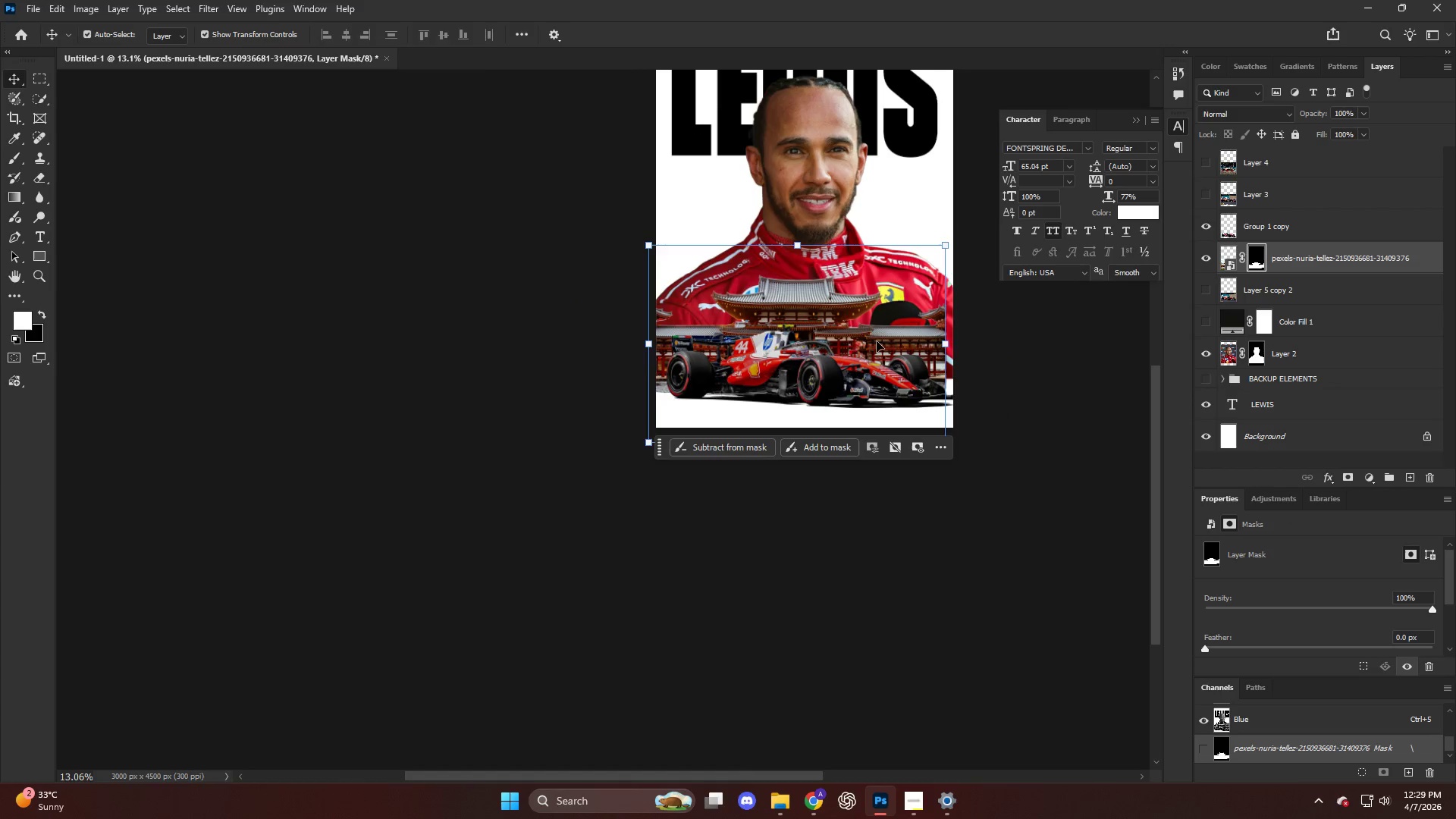 
key(Control+T)
 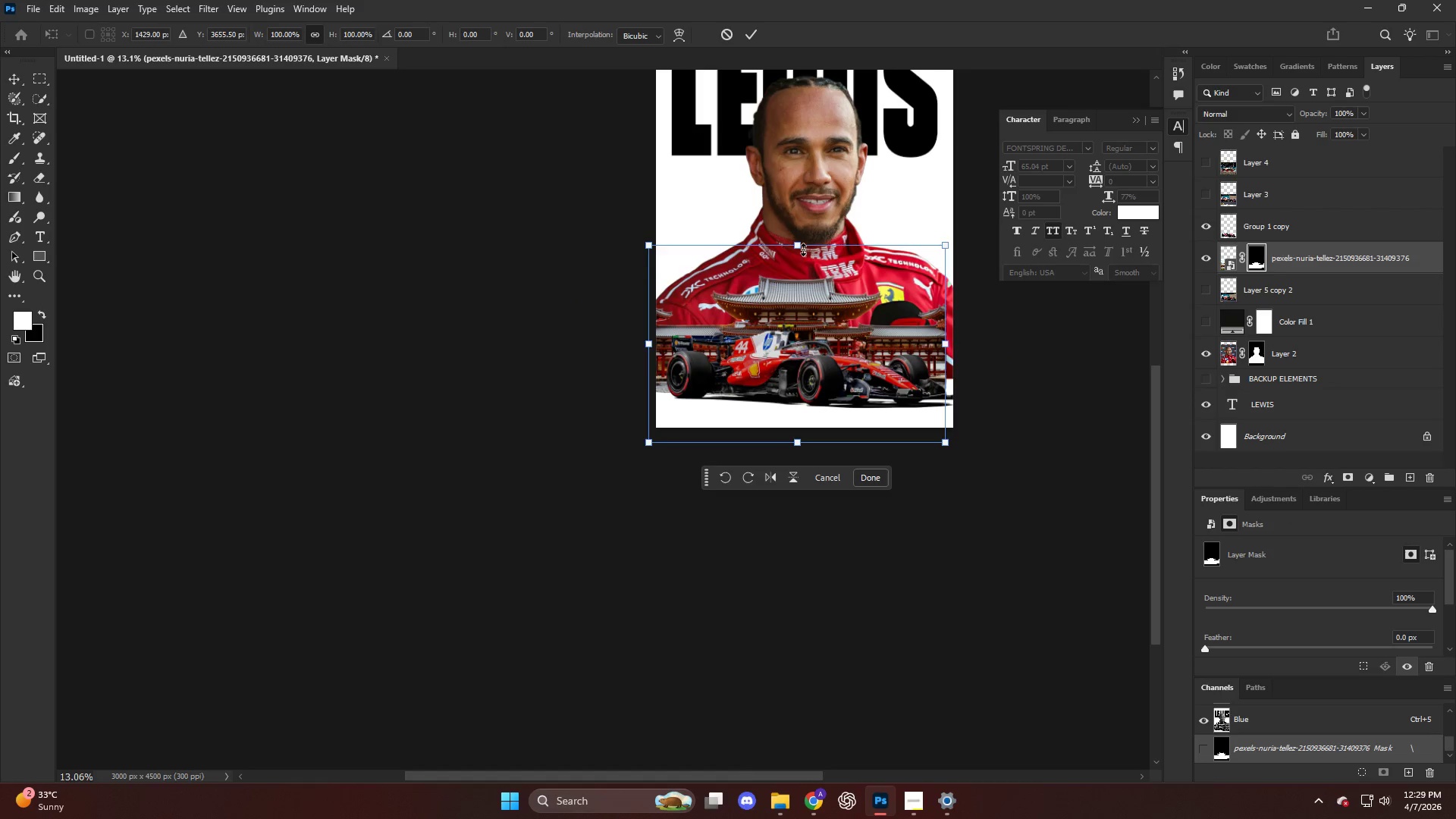 
left_click_drag(start_coordinate=[801, 248], to_coordinate=[820, 196])
 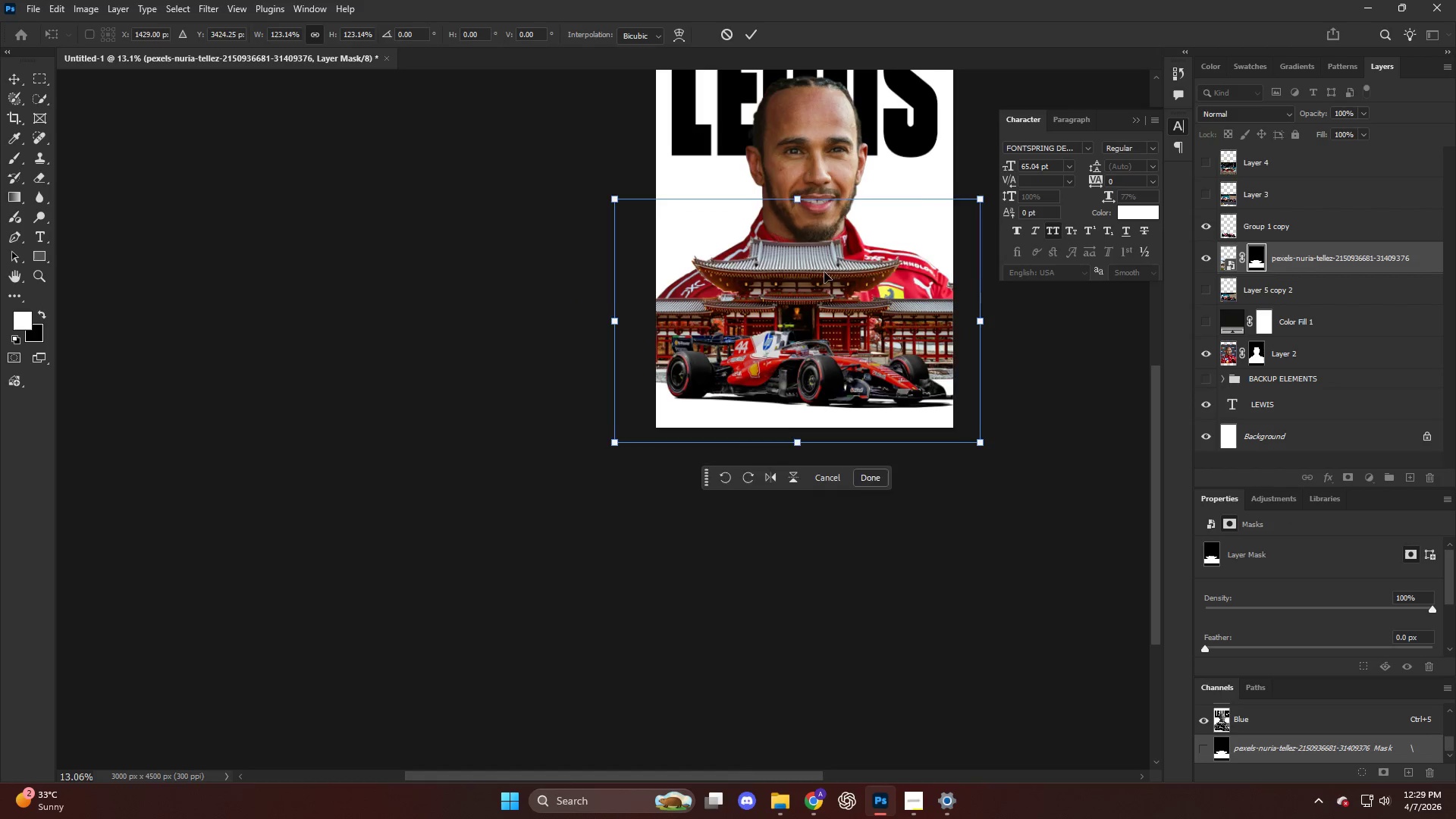 
left_click_drag(start_coordinate=[826, 275], to_coordinate=[842, 293])
 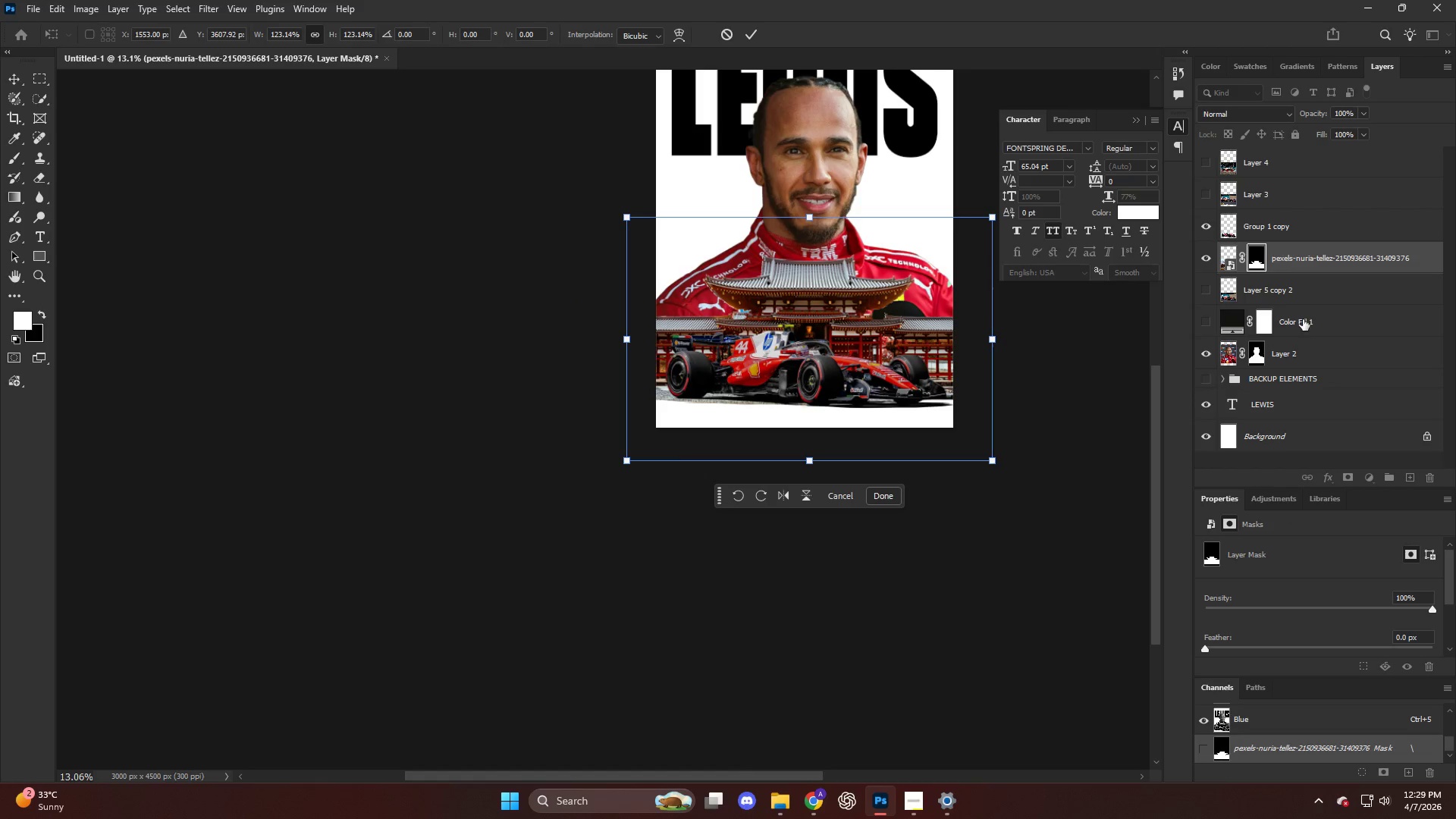 
left_click([1365, 312])
 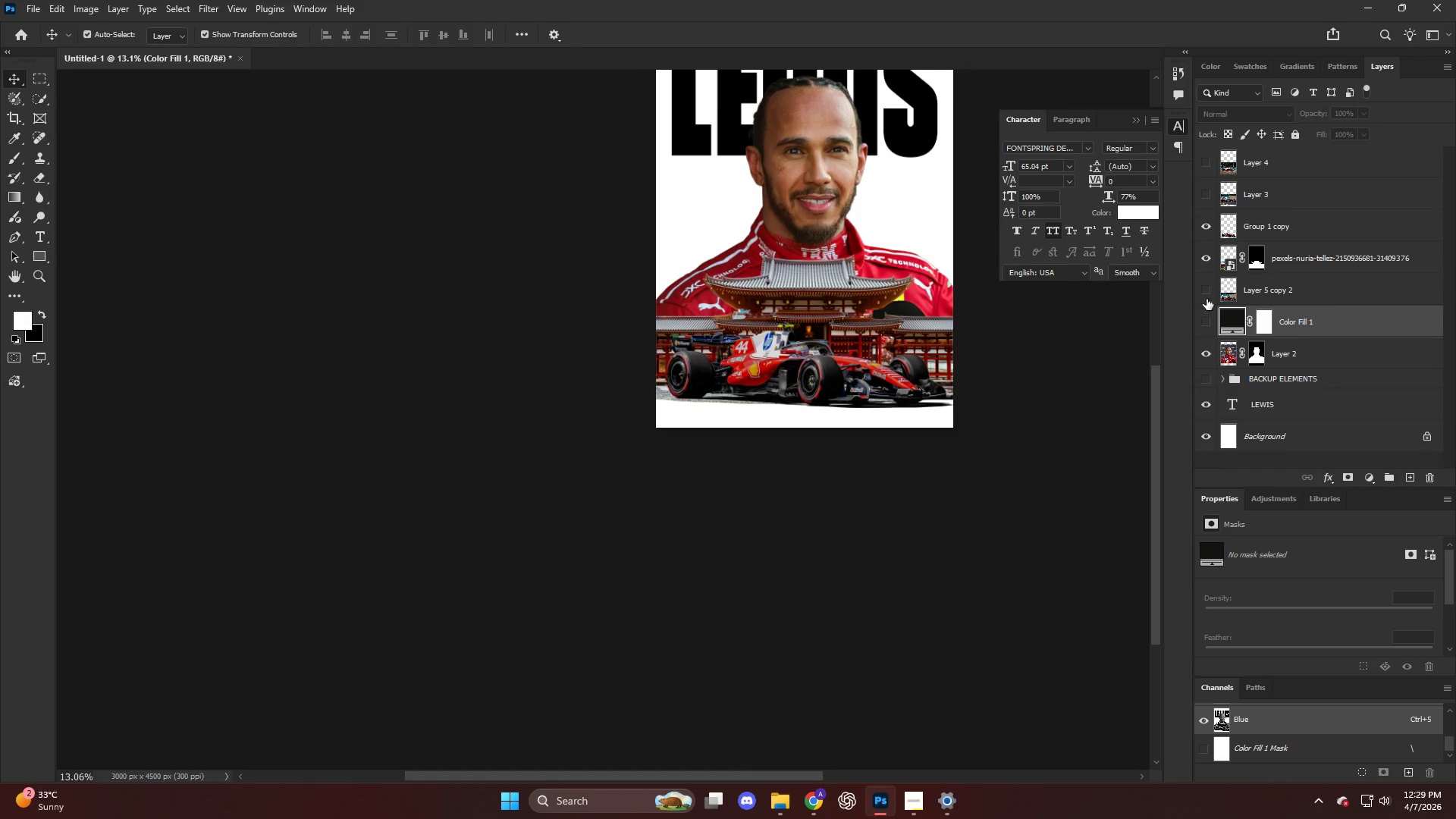 
key(Alt+AltLeft)
 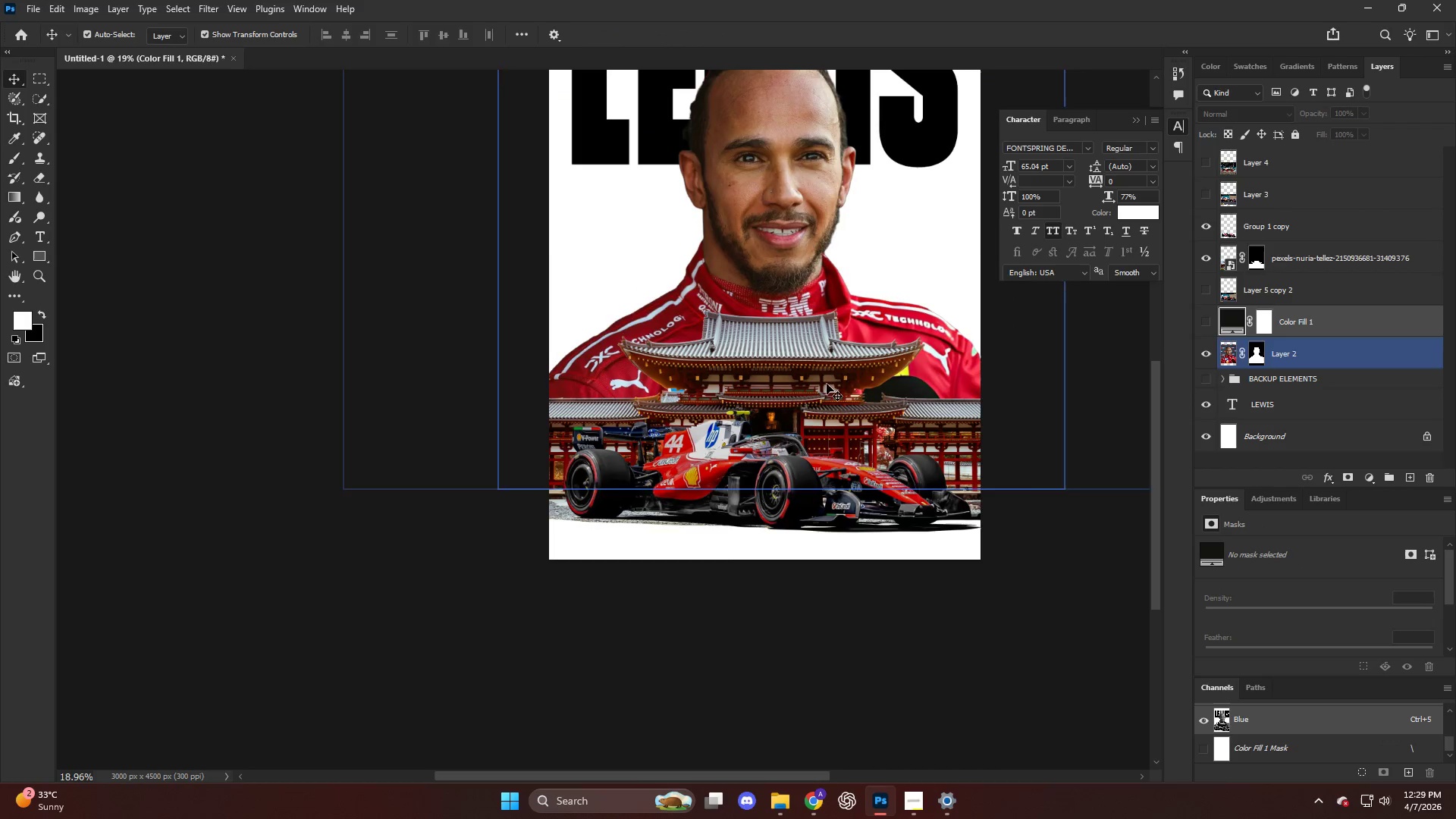 
key(V)
 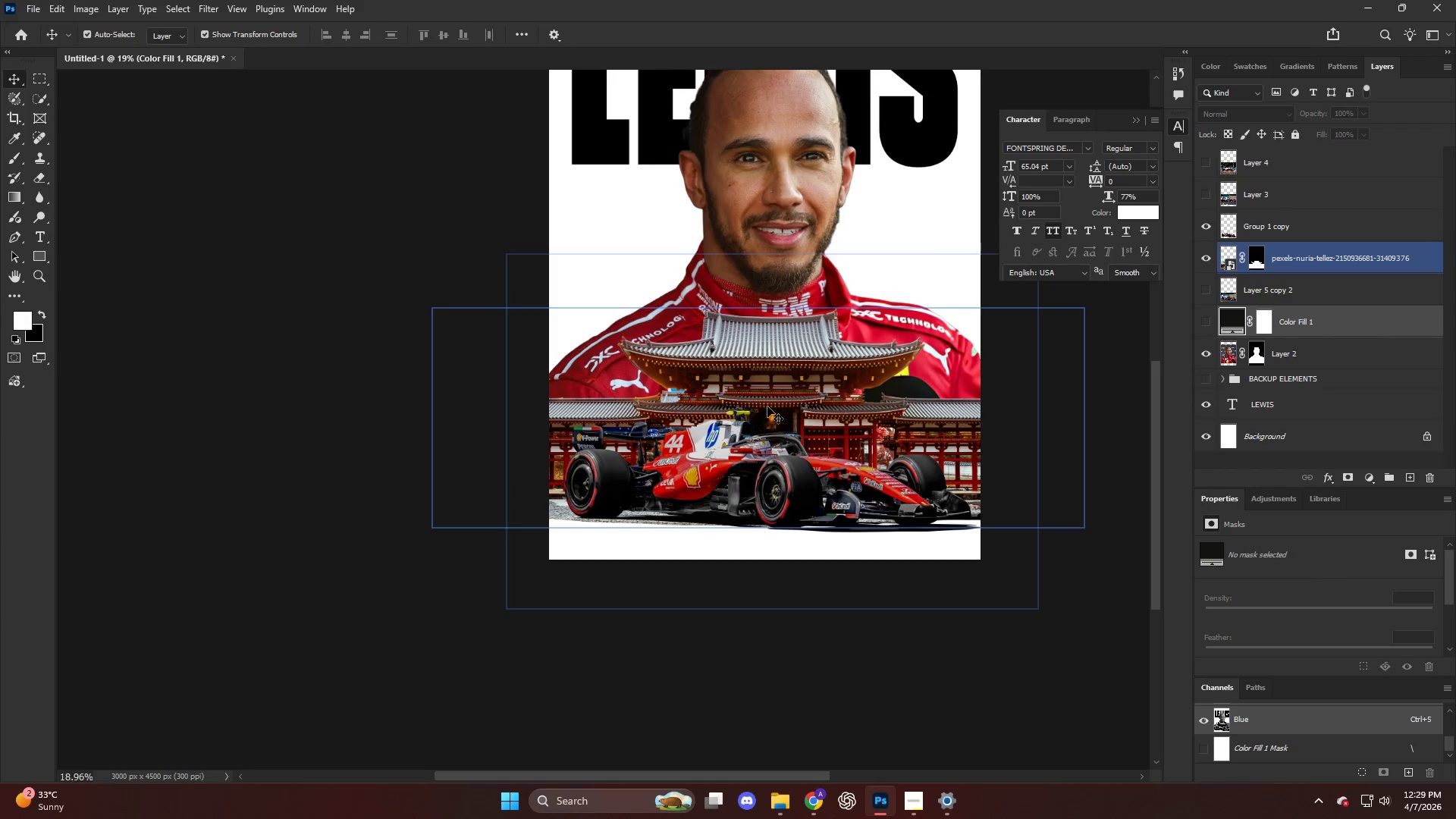 
scroll: coordinate [891, 331], scroll_direction: up, amount: 9.0
 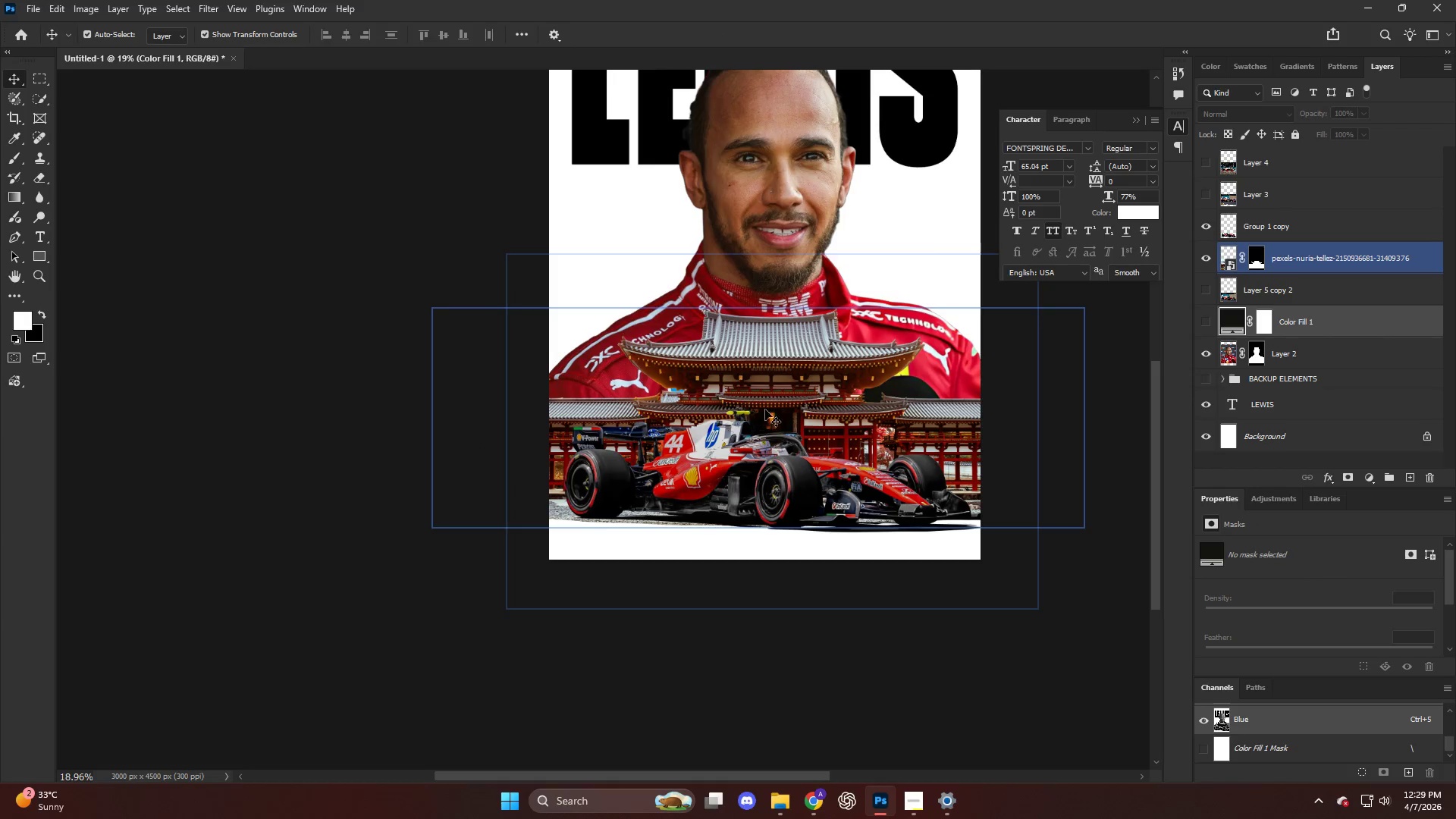 
left_click_drag(start_coordinate=[769, 406], to_coordinate=[777, 407])
 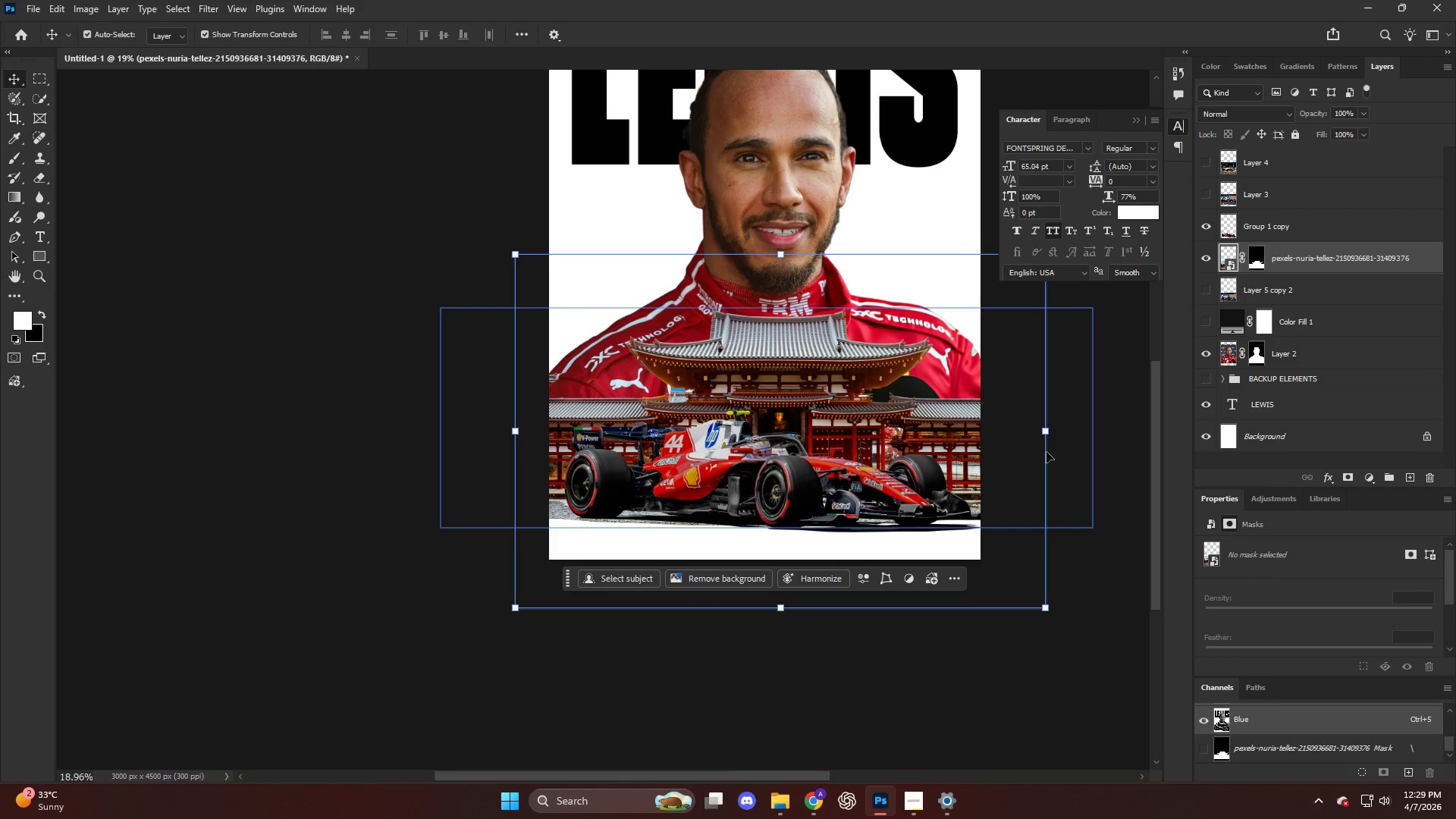 
wait(9.88)
 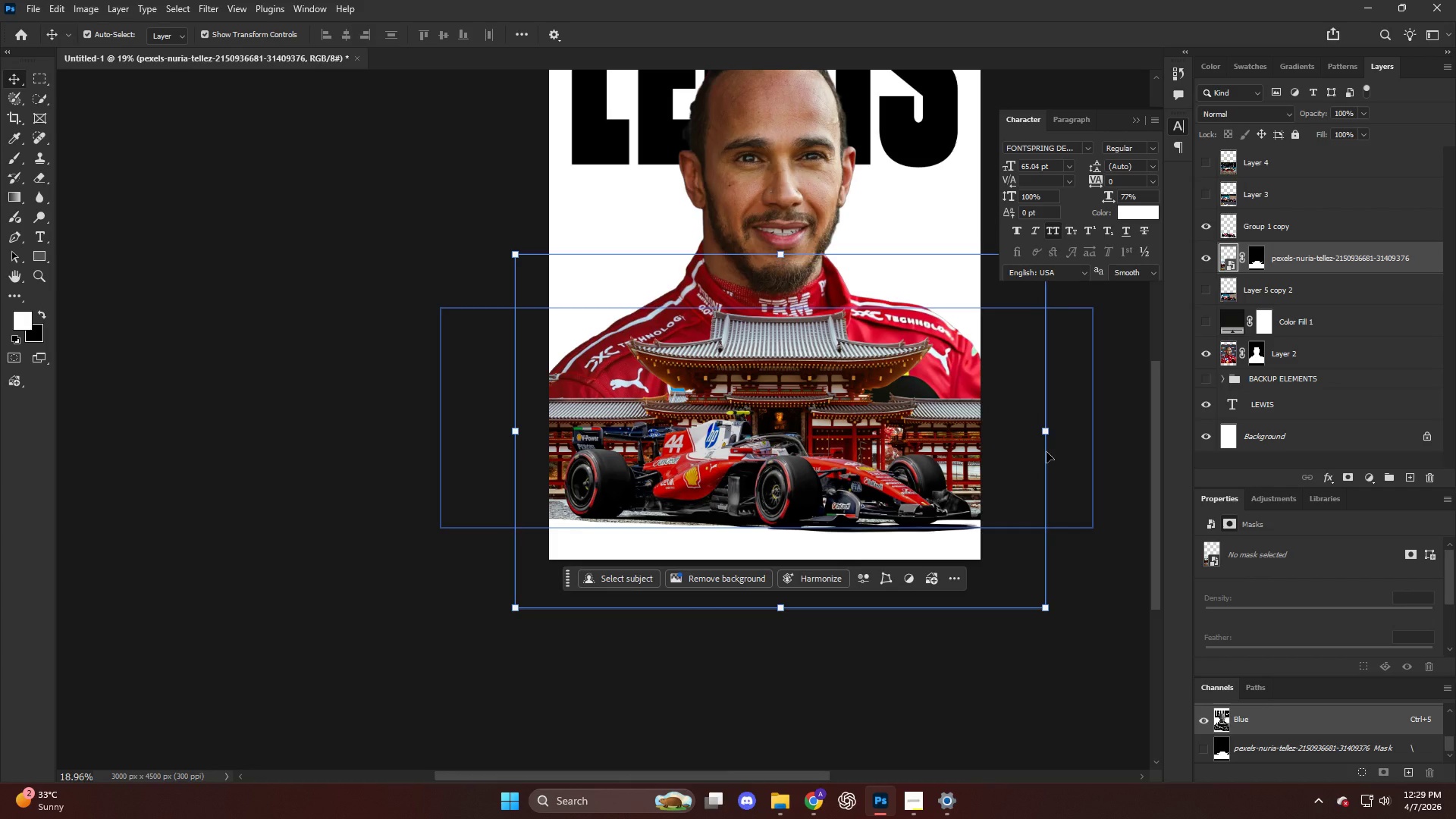 
left_click([671, 726])
 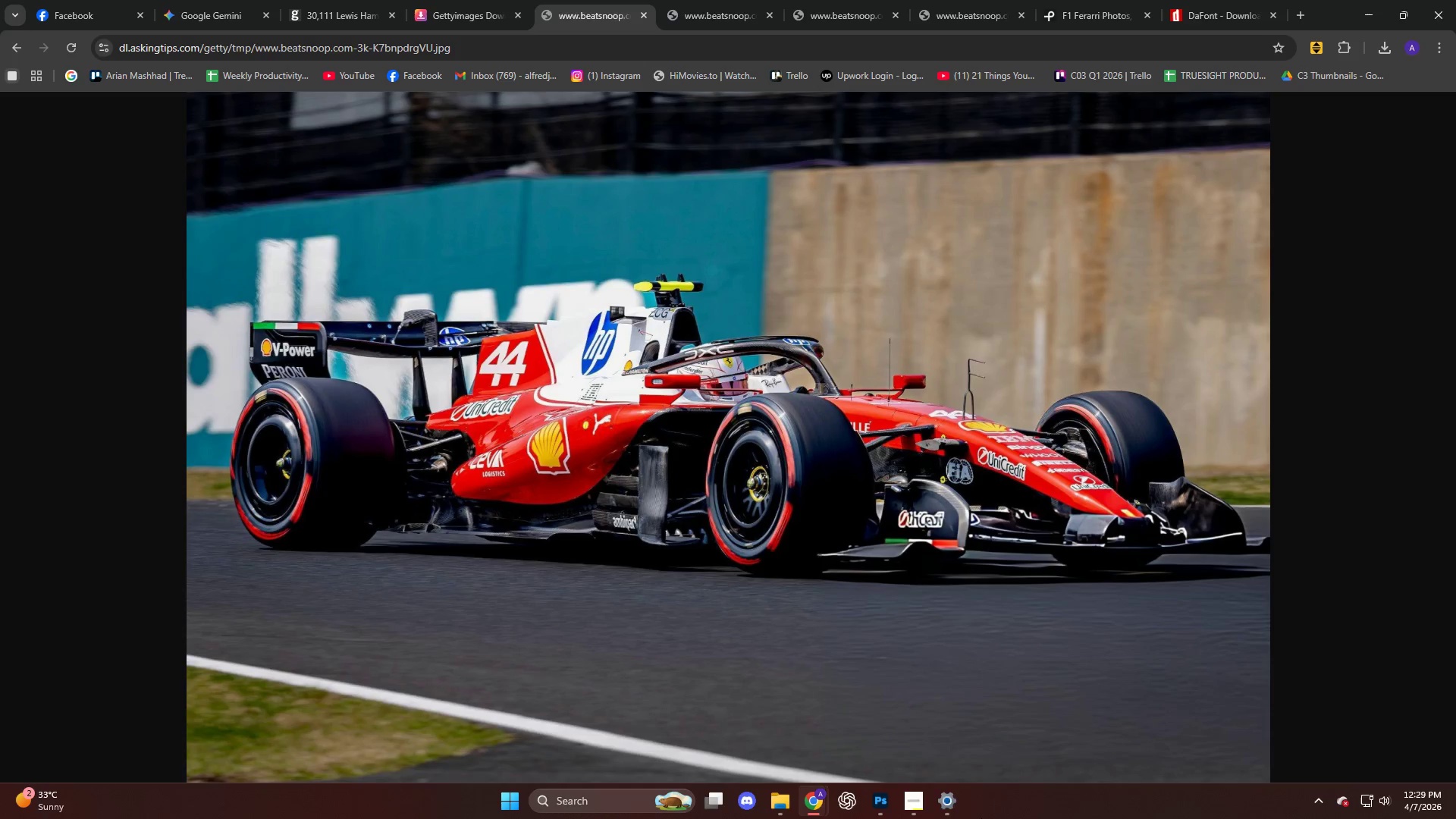 
left_click([921, 800])